 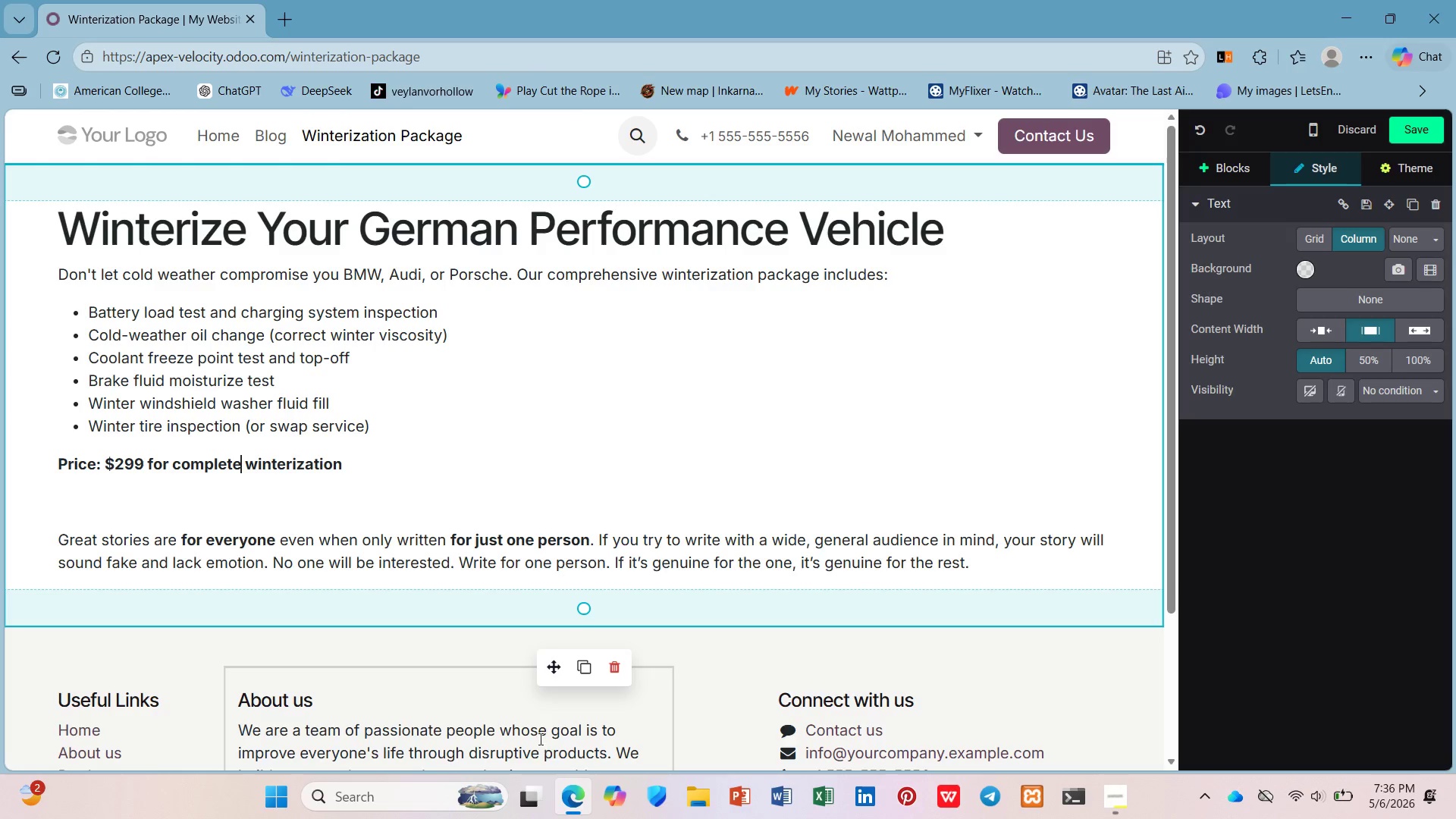 
left_click([305, 500])
 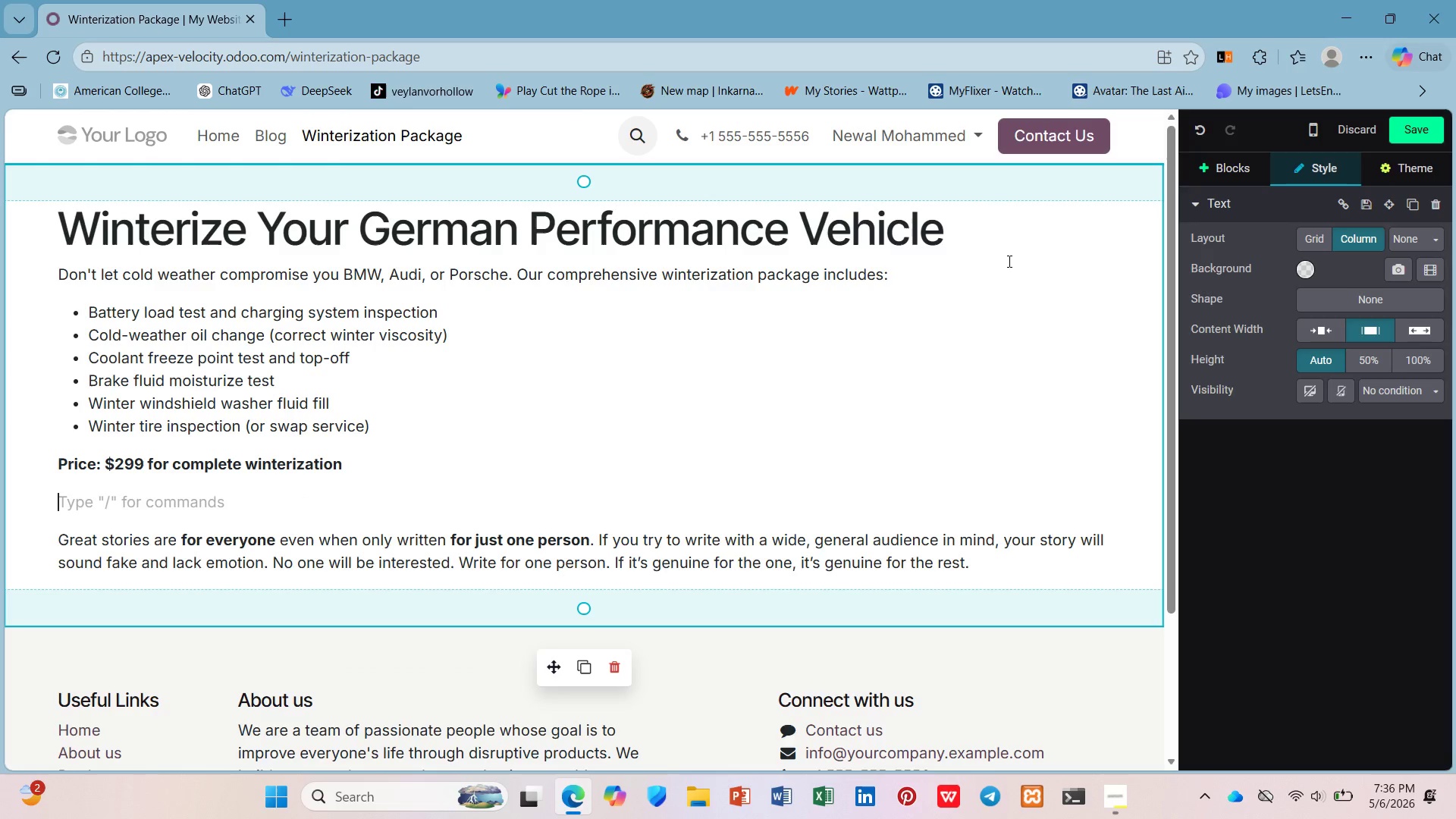 
left_click([1247, 162])
 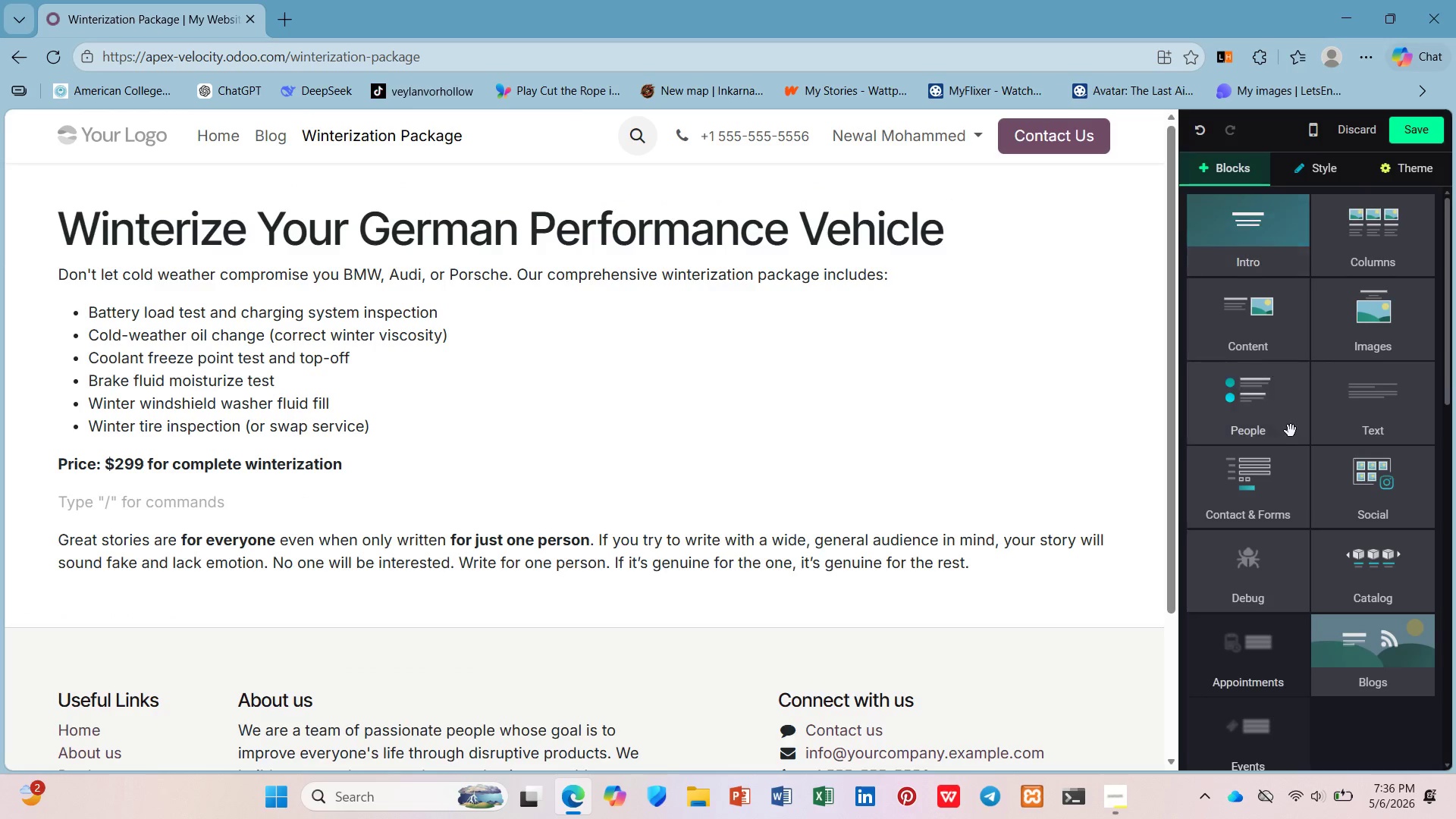 
scroll: coordinate [1294, 447], scroll_direction: down, amount: 9.0
 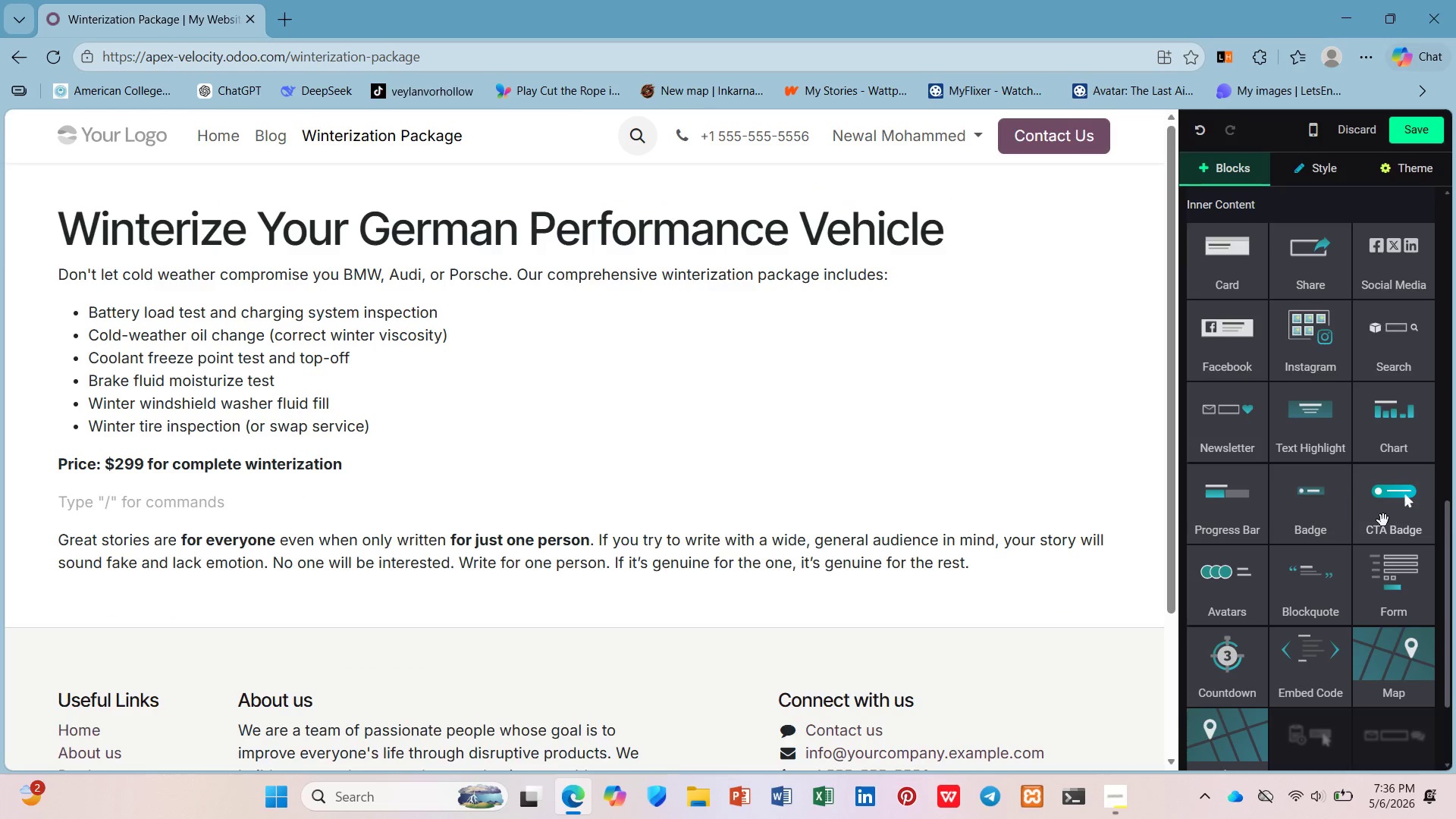 
left_click_drag(start_coordinate=[1385, 521], to_coordinate=[1282, 564])
 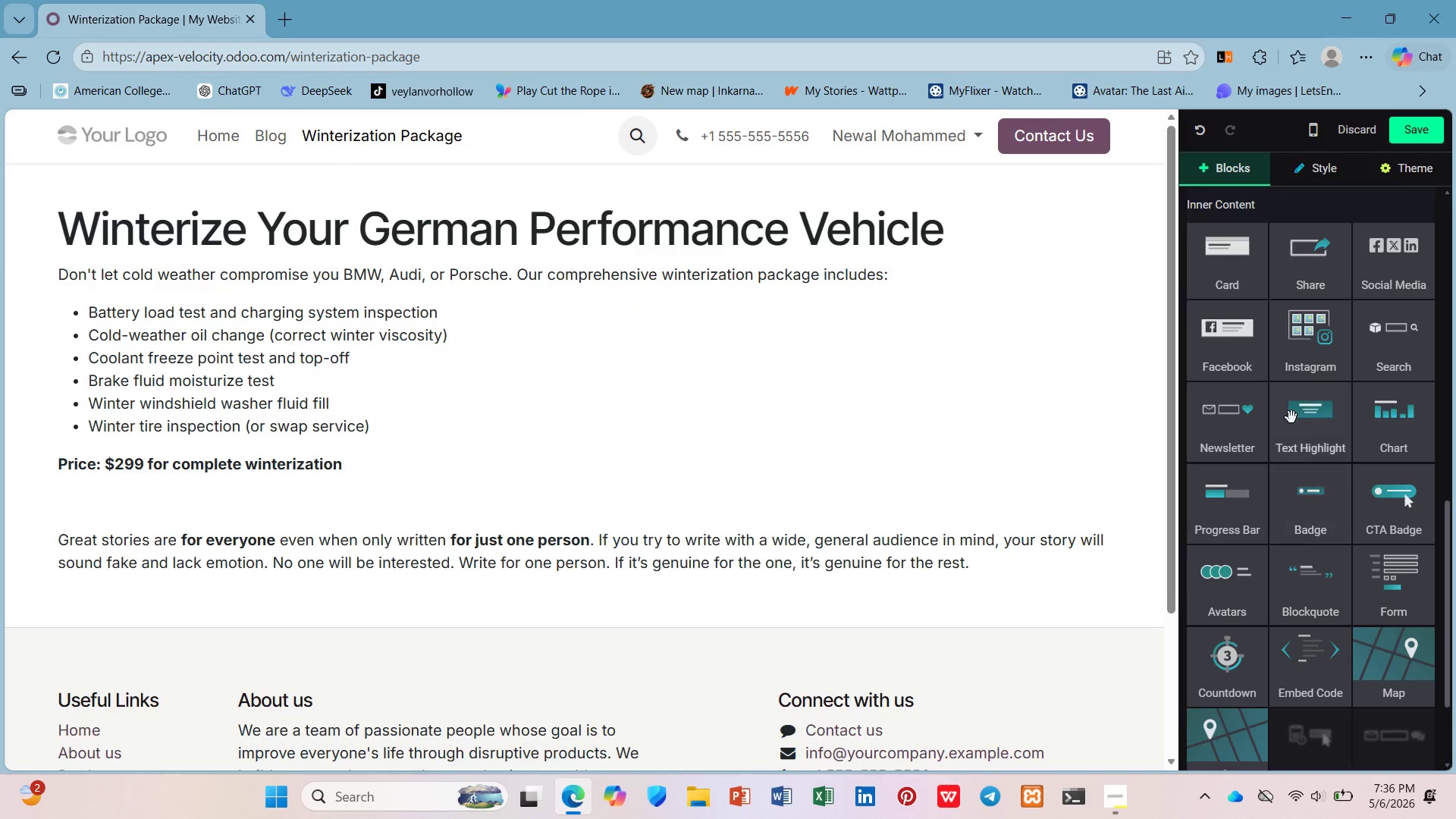 
scroll: coordinate [1290, 375], scroll_direction: up, amount: 2.0
 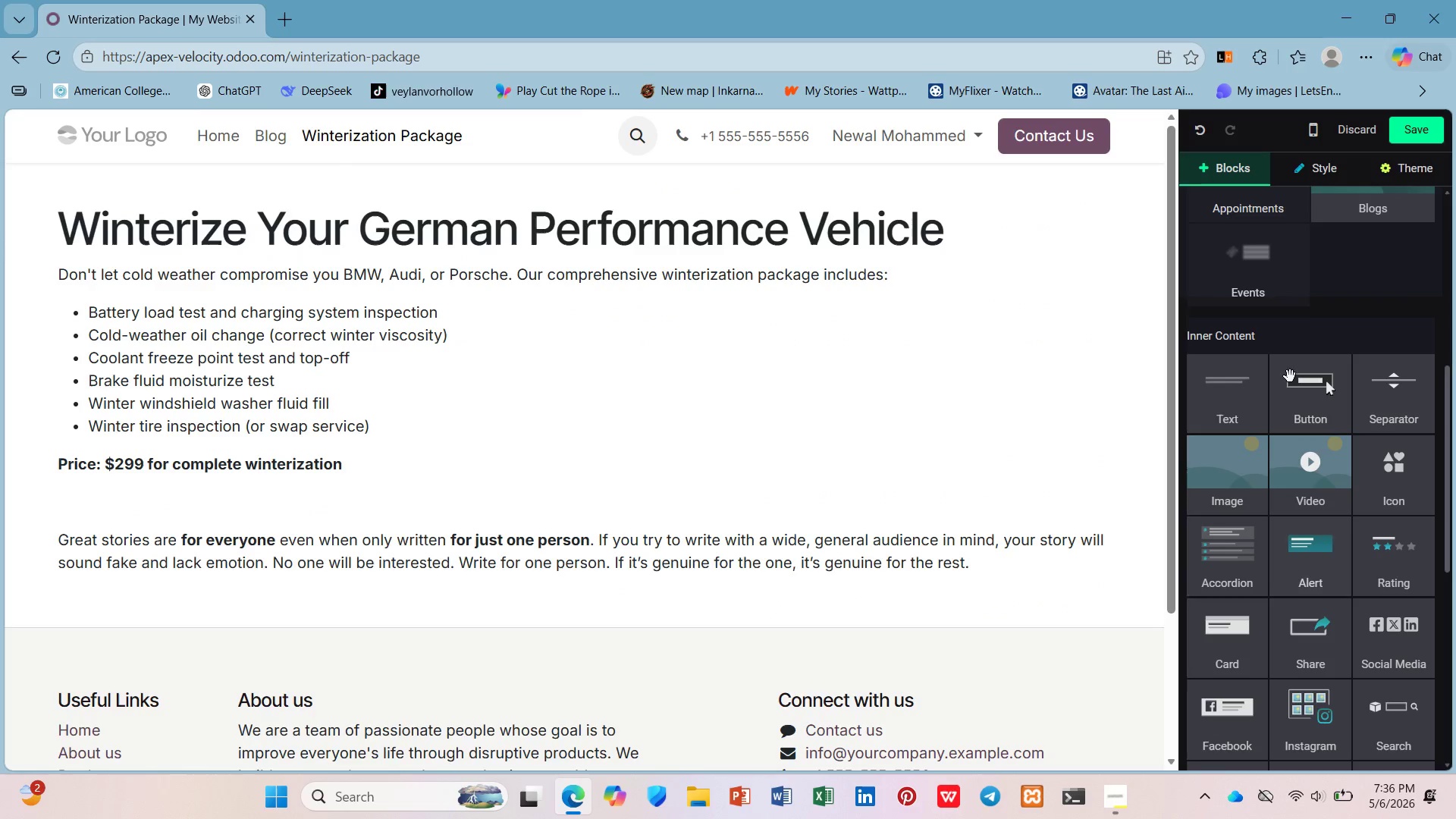 
left_click_drag(start_coordinate=[1307, 403], to_coordinate=[133, 556])
 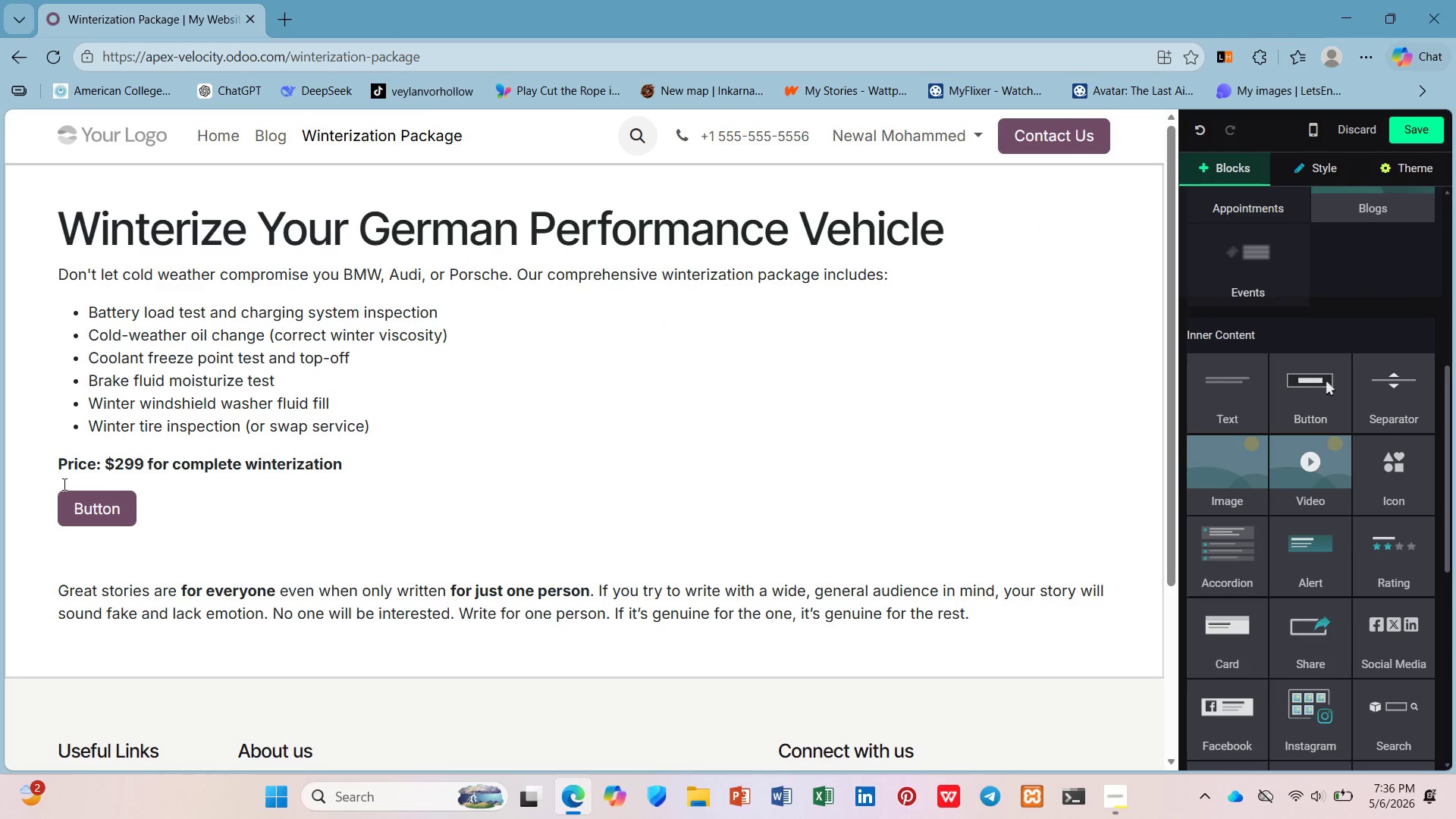 
left_click([74, 495])
 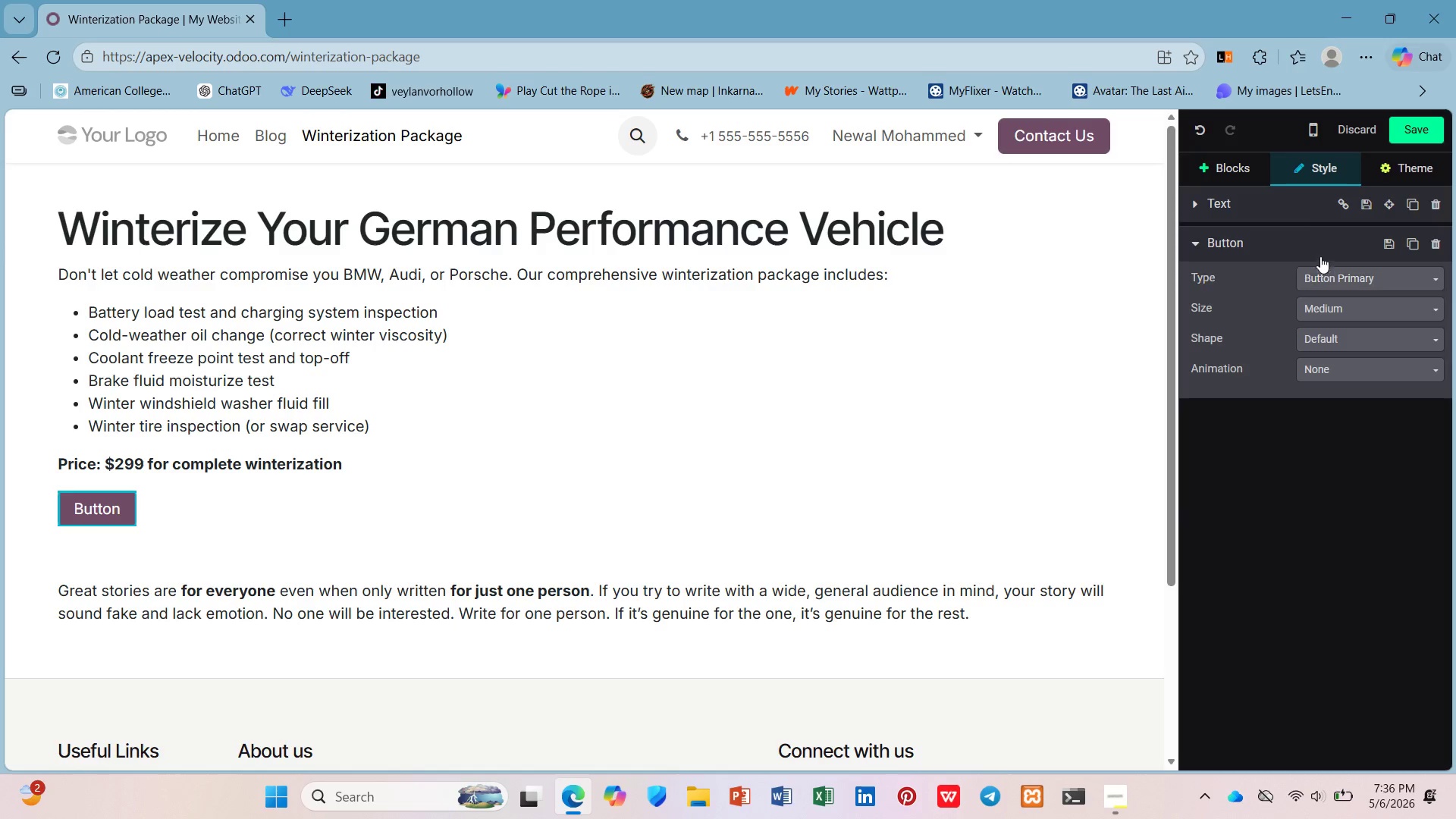 
mouse_move([1401, 238])
 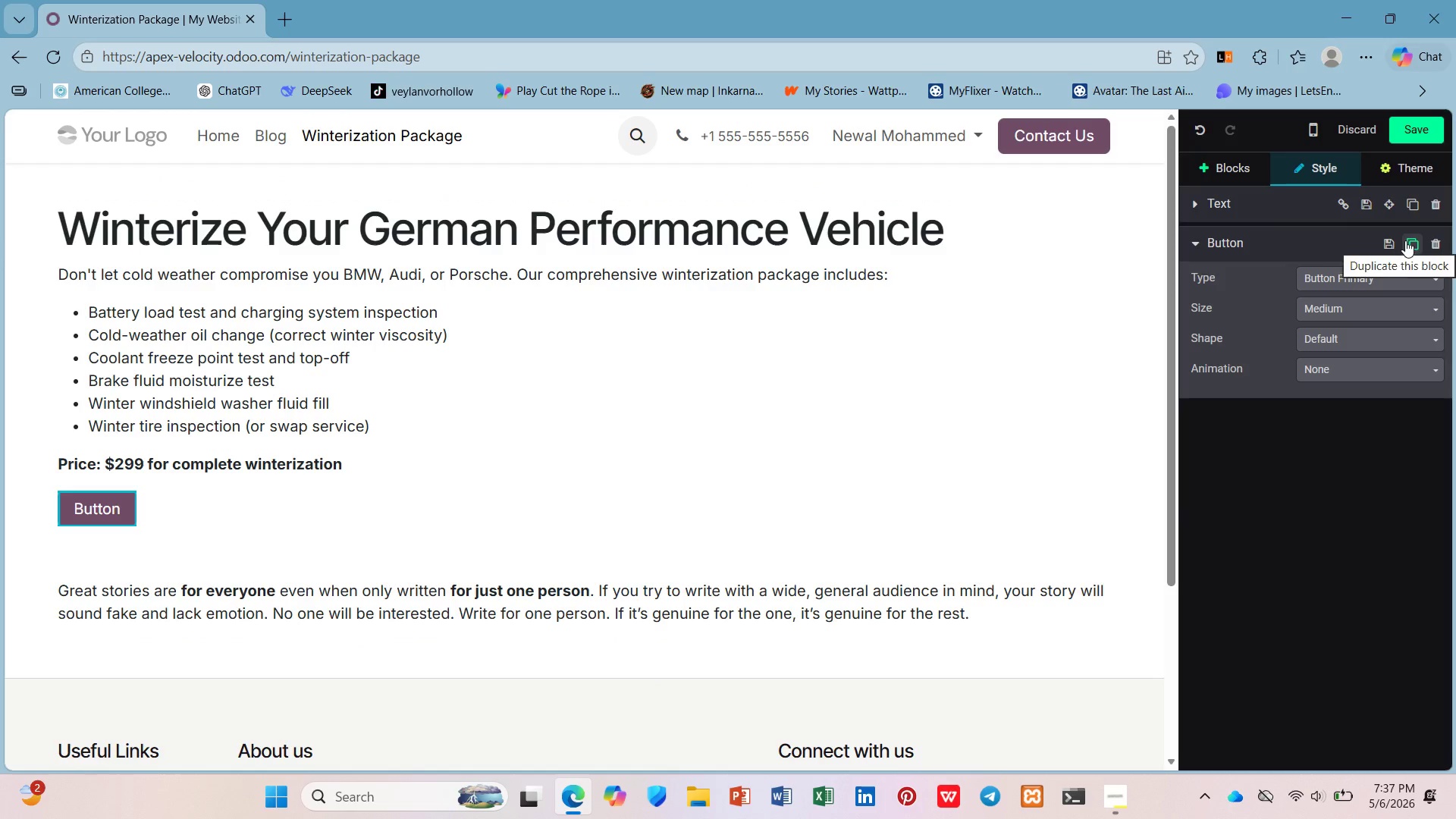 
mouse_move([1417, 243])
 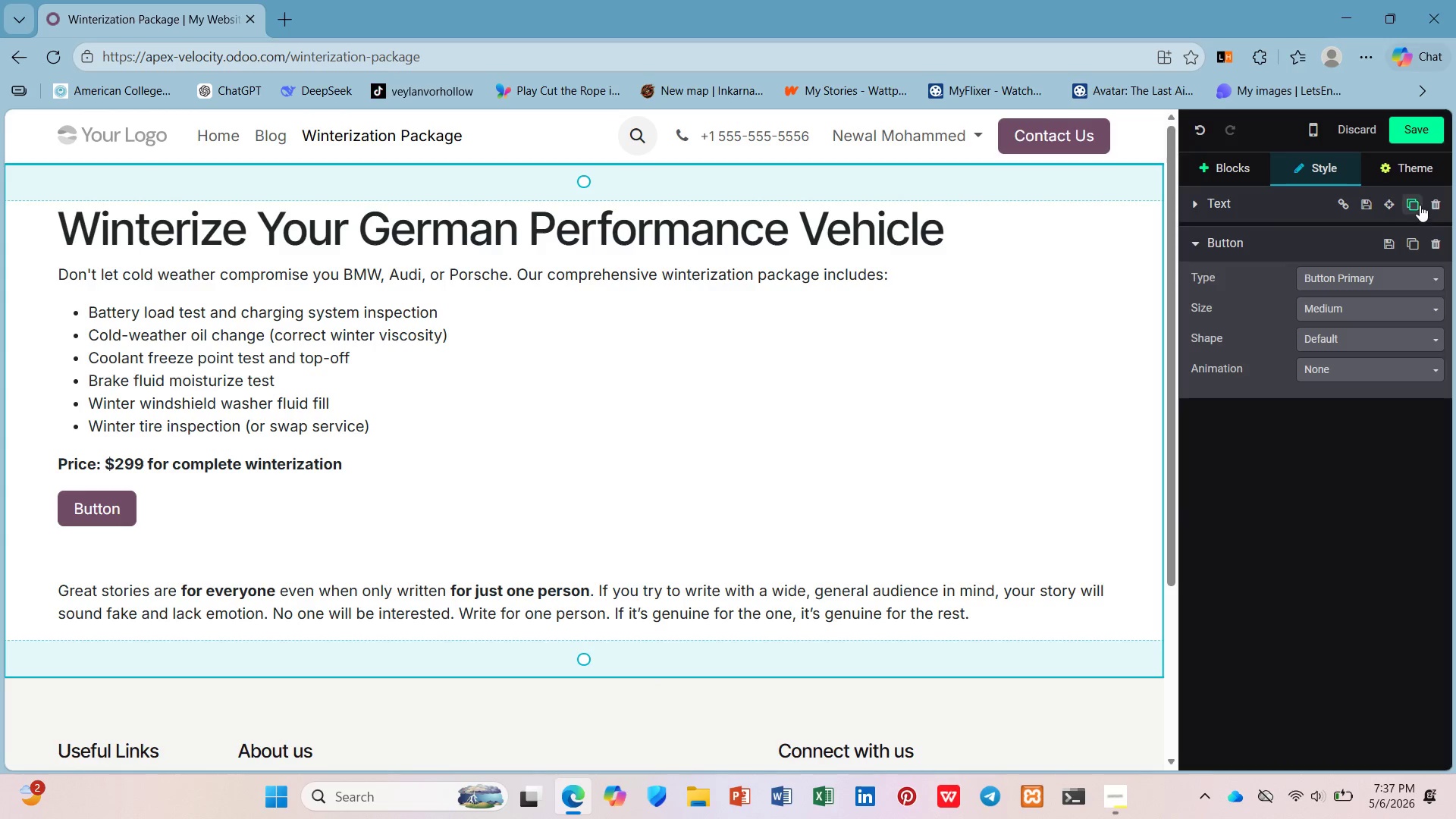 
left_click([1426, 169])
 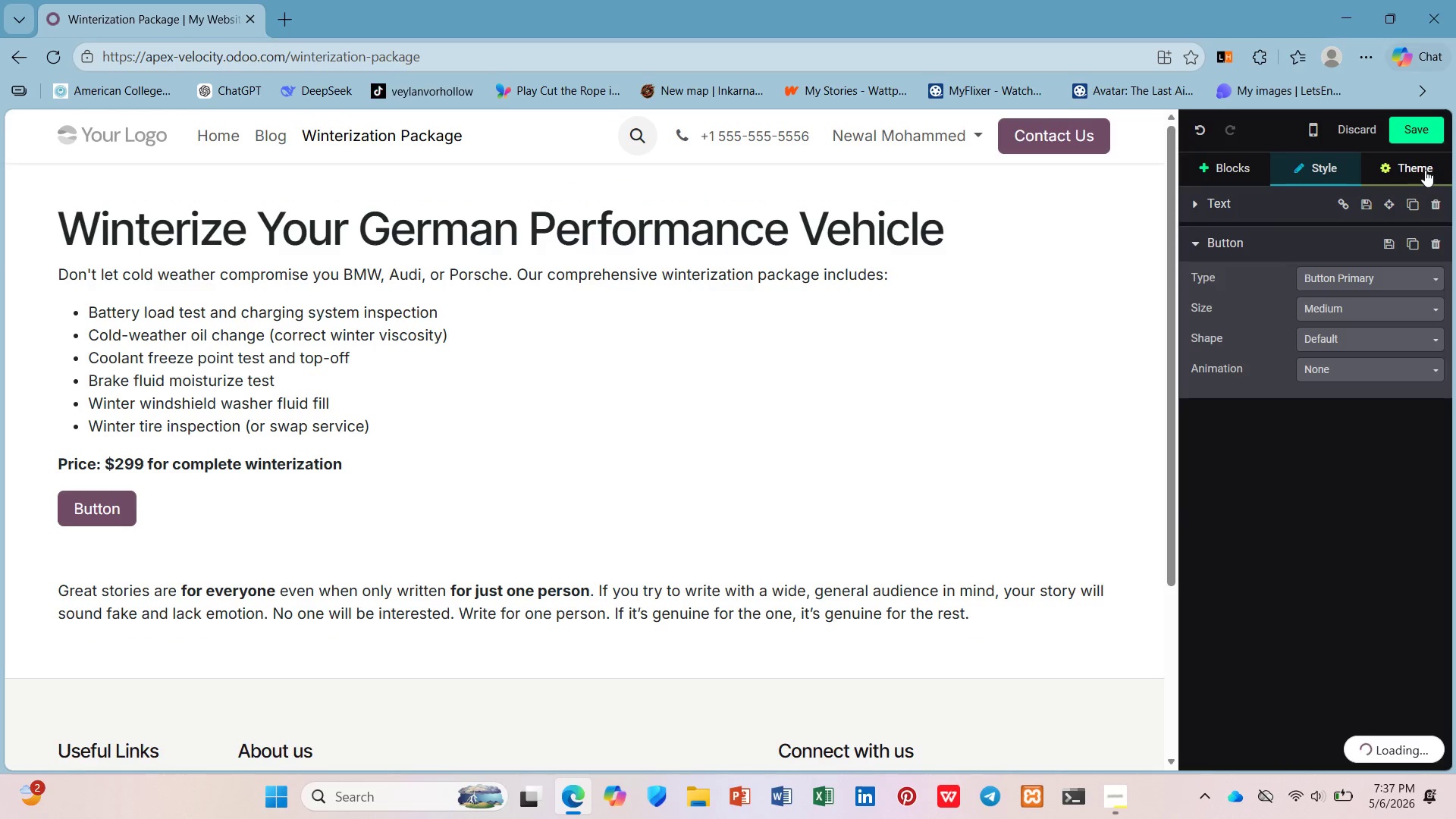 
left_click([1397, 169])
 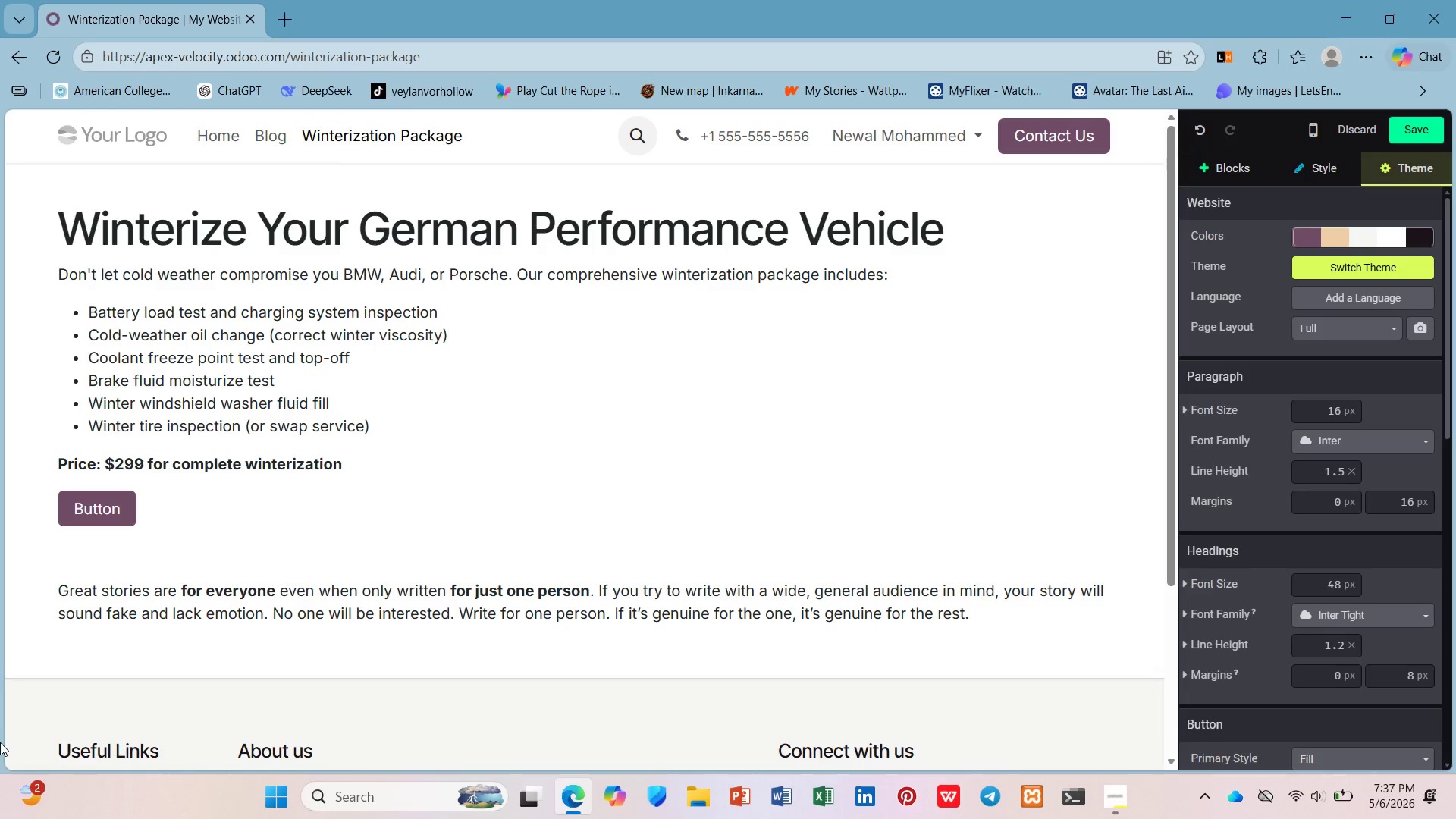 
wait(5.66)
 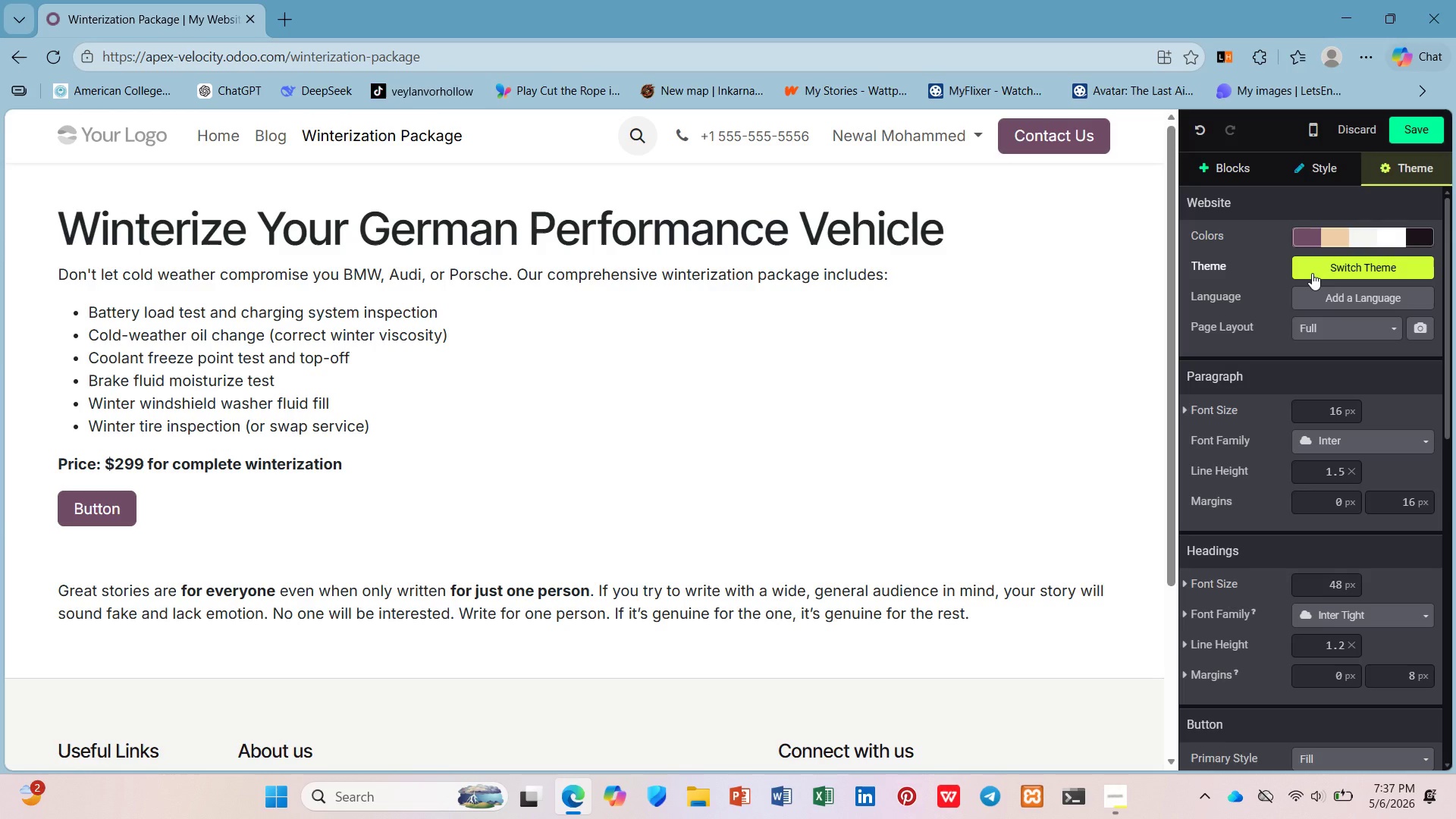 
left_click([73, 504])
 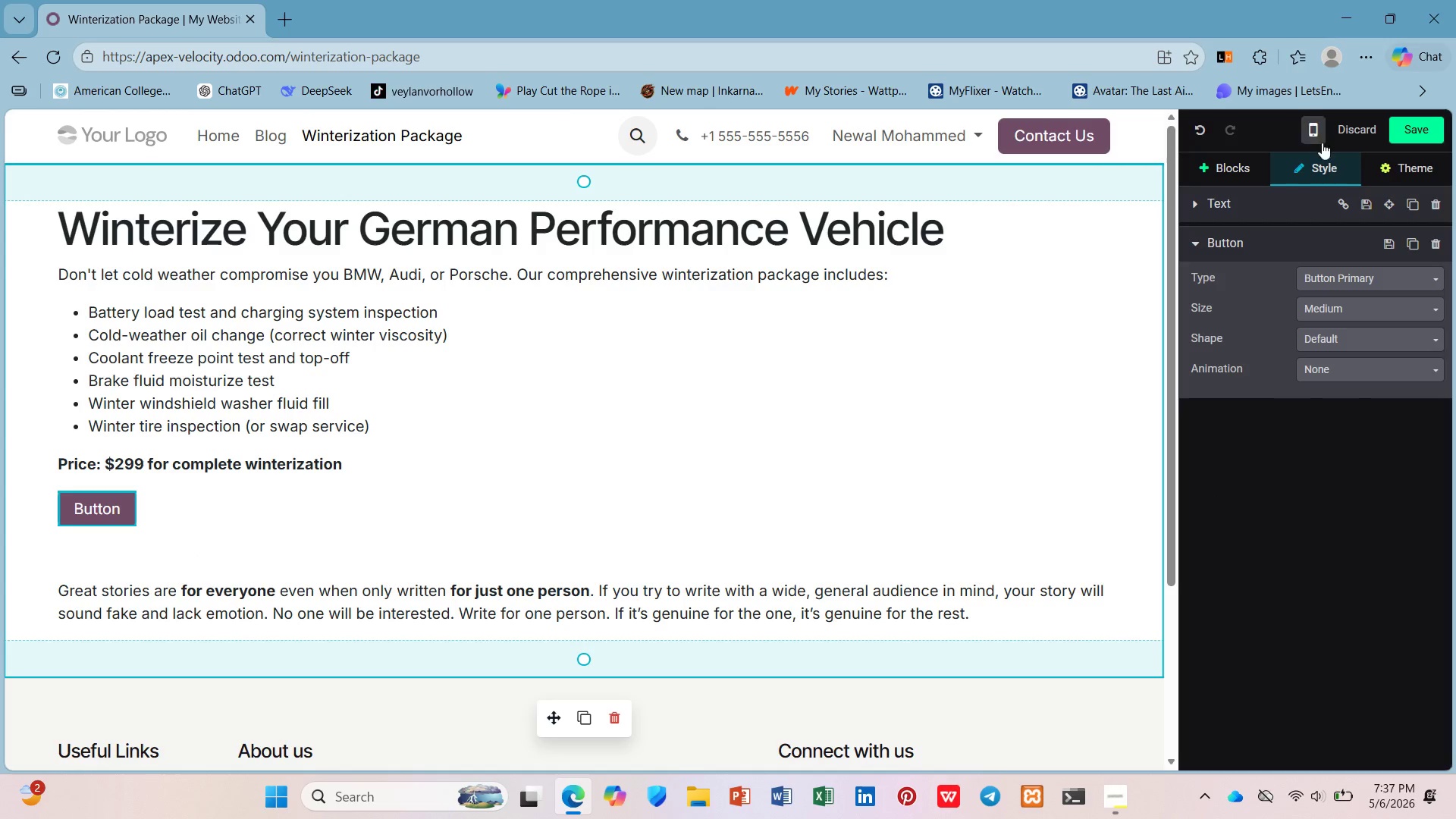 
mouse_move([1398, 177])
 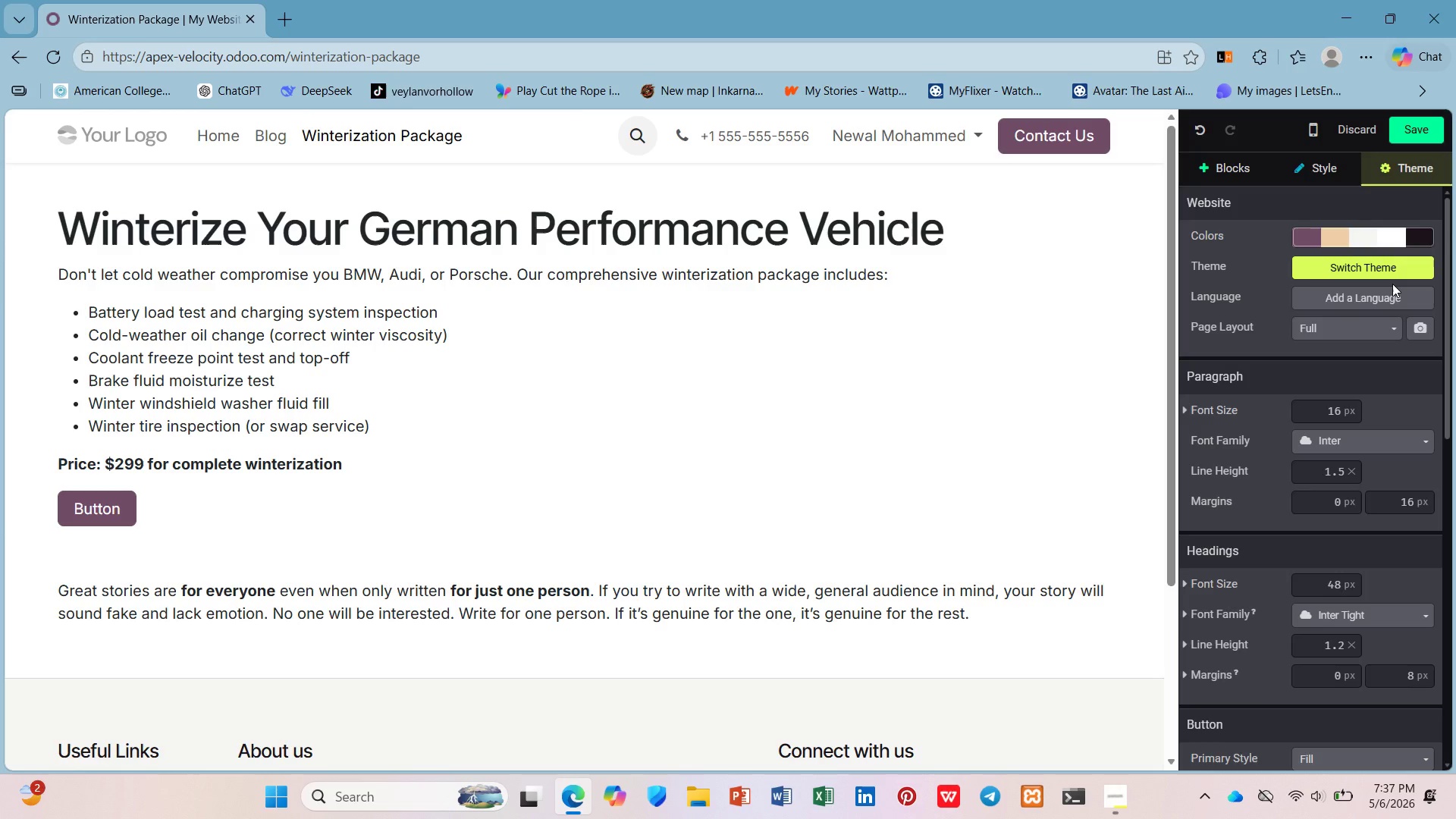 
left_click([1396, 271])
 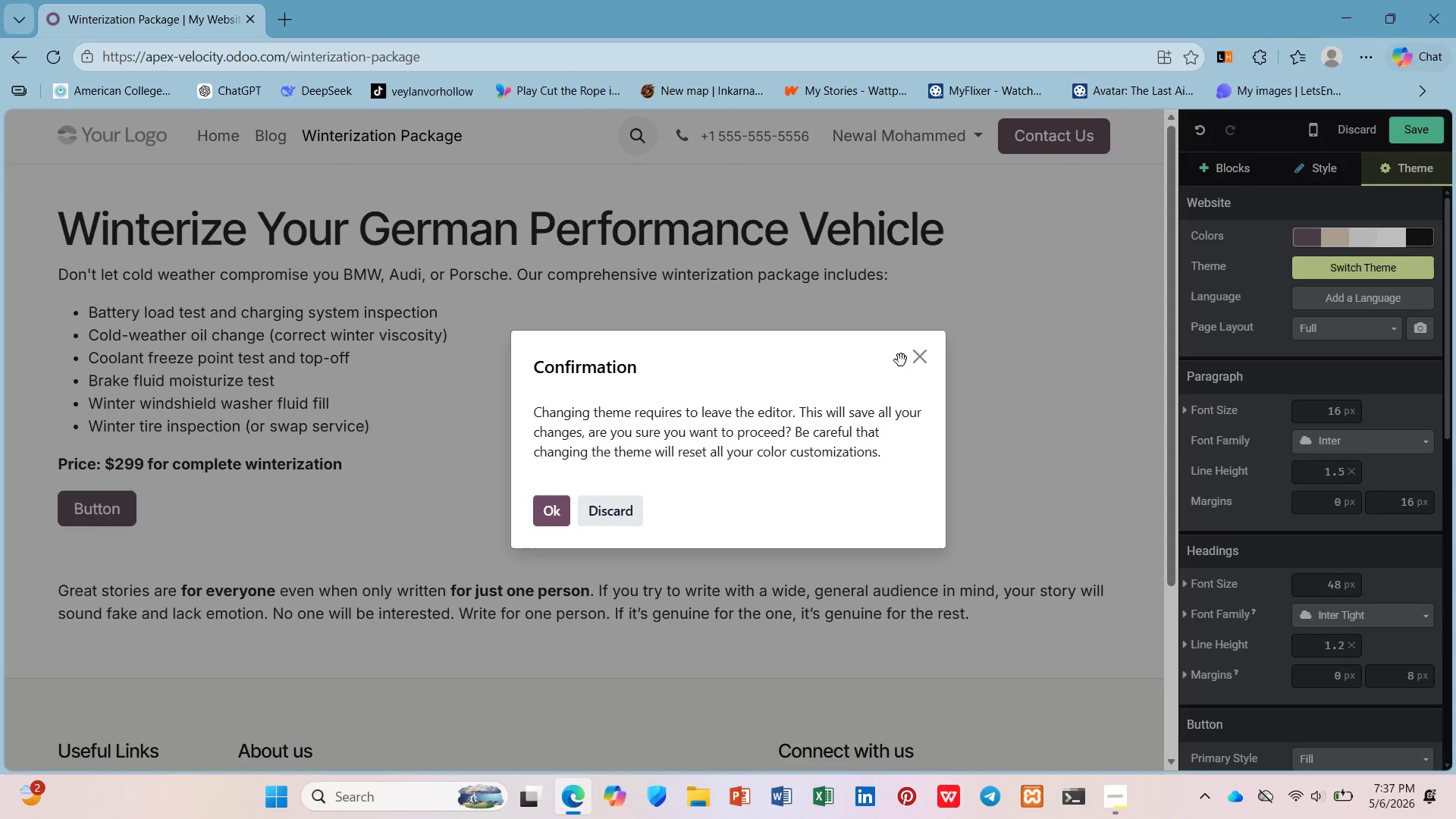 
left_click([914, 353])
 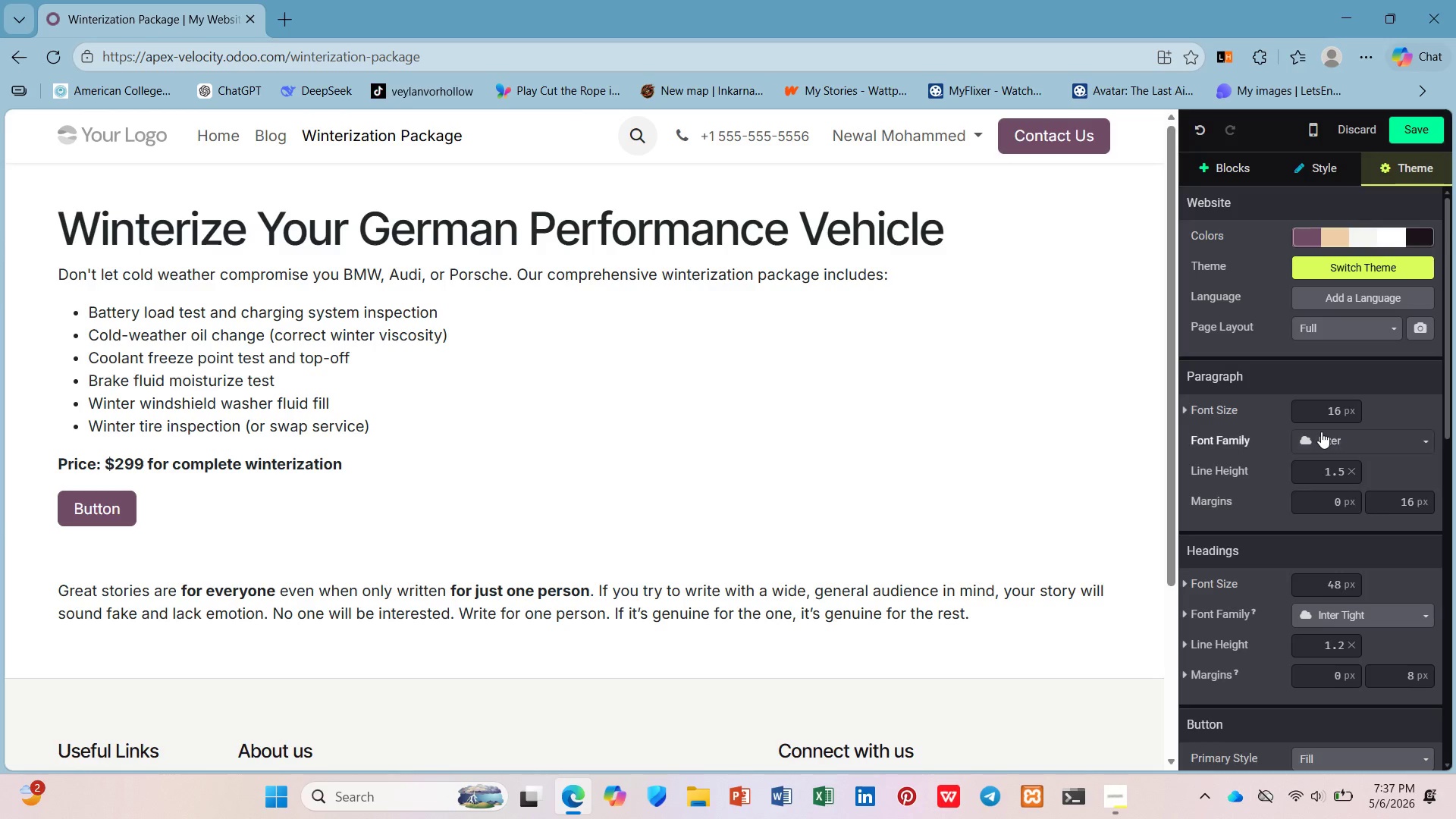 
scroll: coordinate [1328, 434], scroll_direction: down, amount: 5.0
 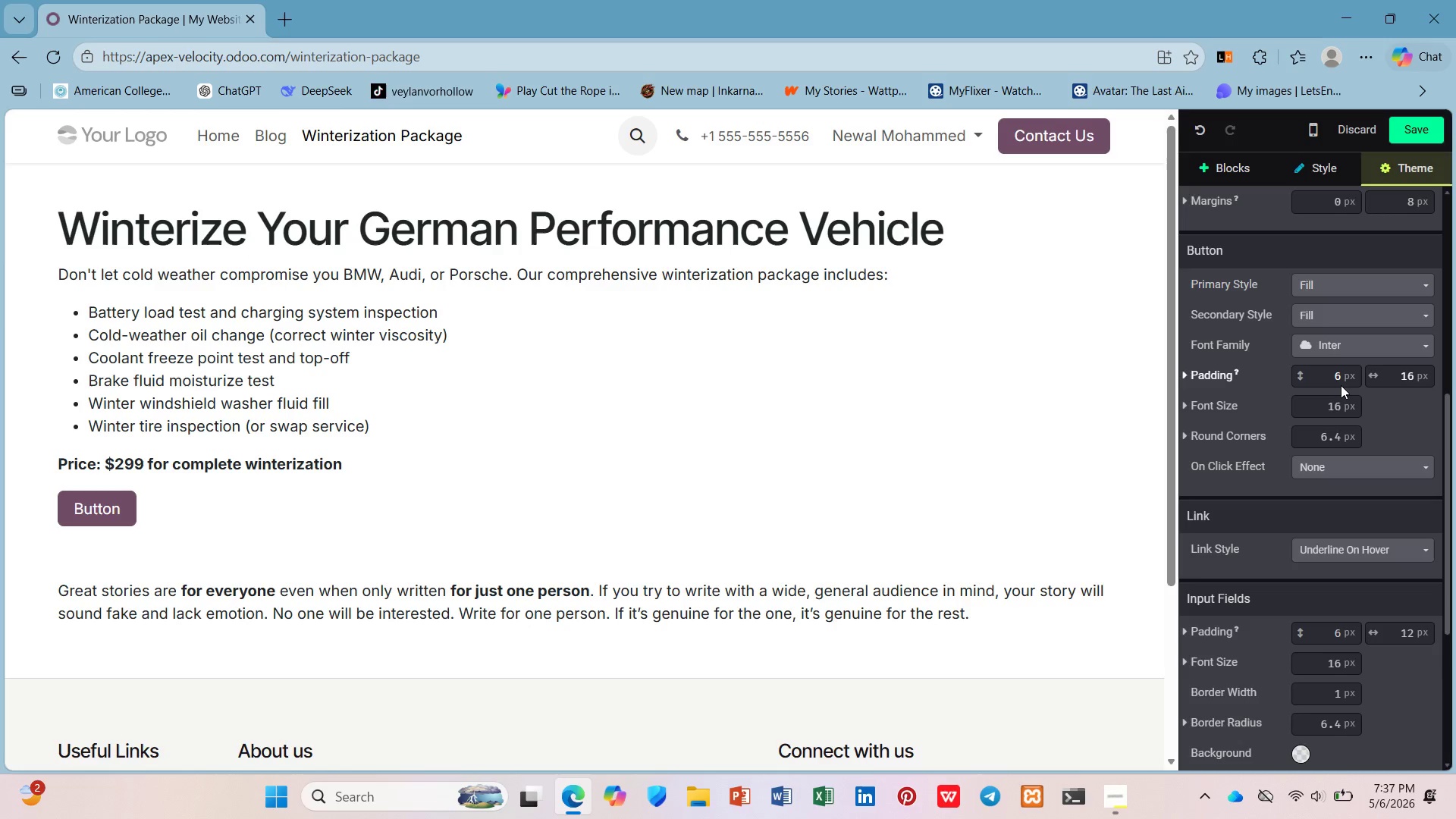 
wait(5.46)
 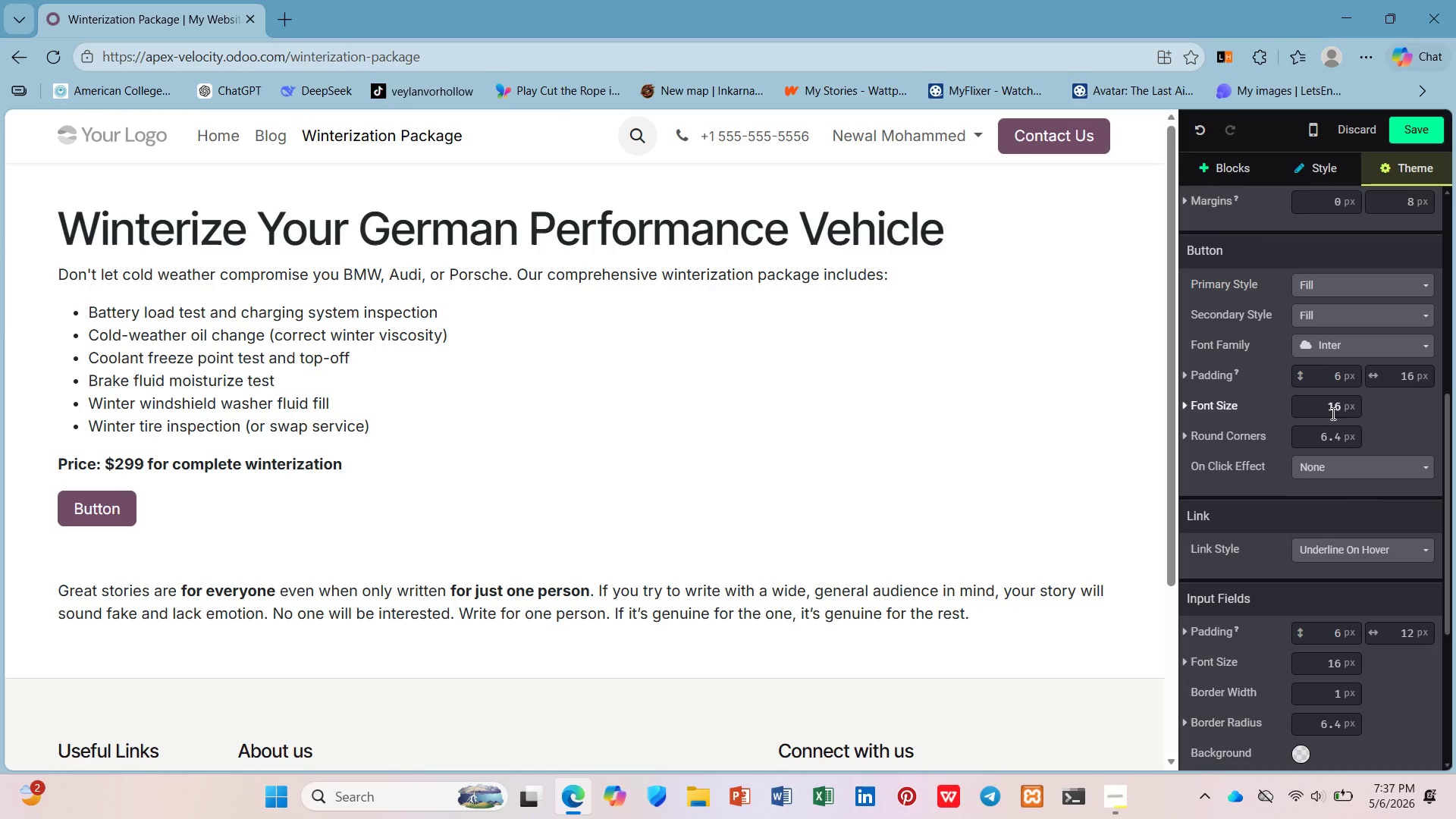 
left_click_drag(start_coordinate=[985, 615], to_coordinate=[39, 542])
 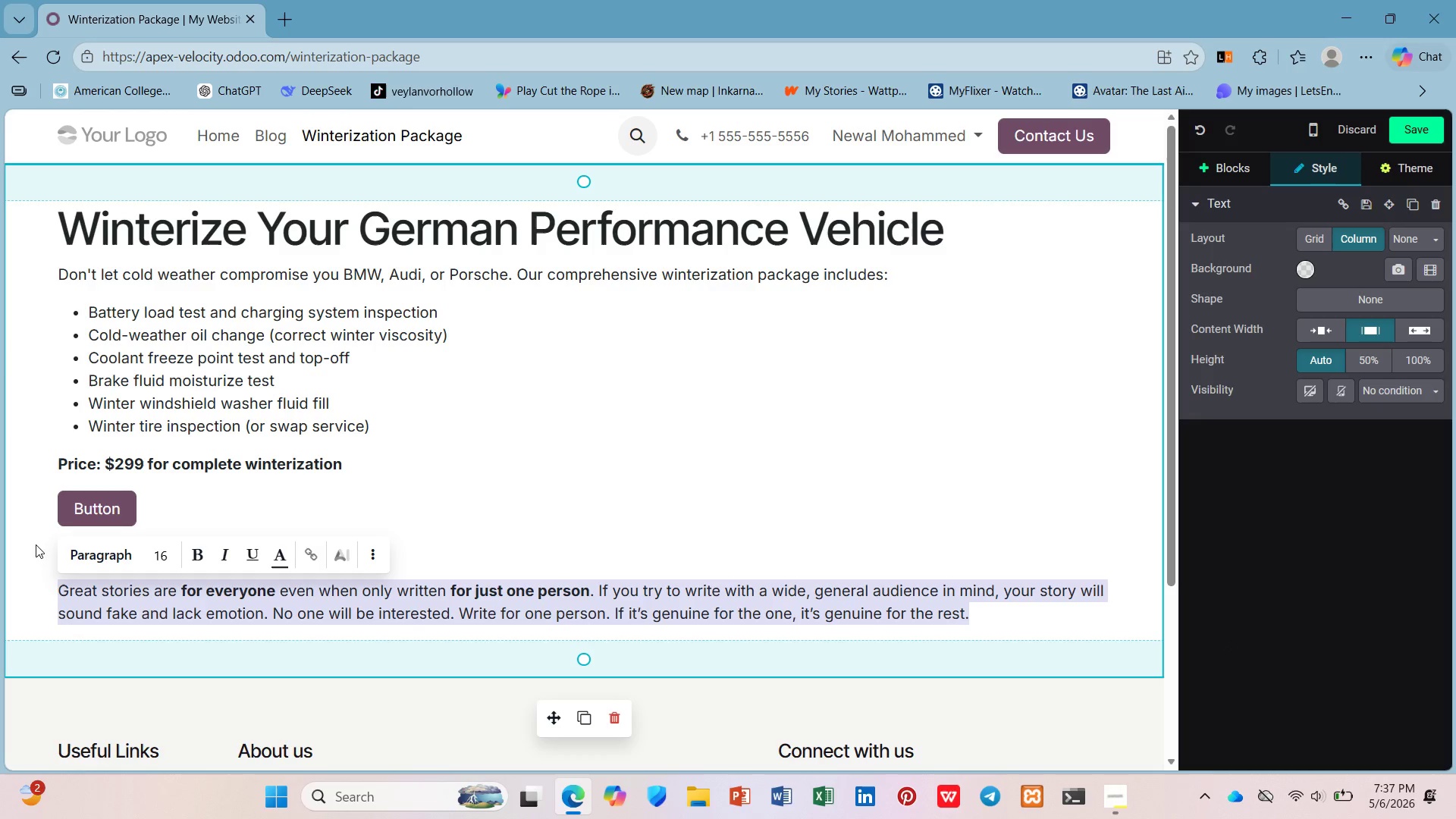 
key(Backspace)
 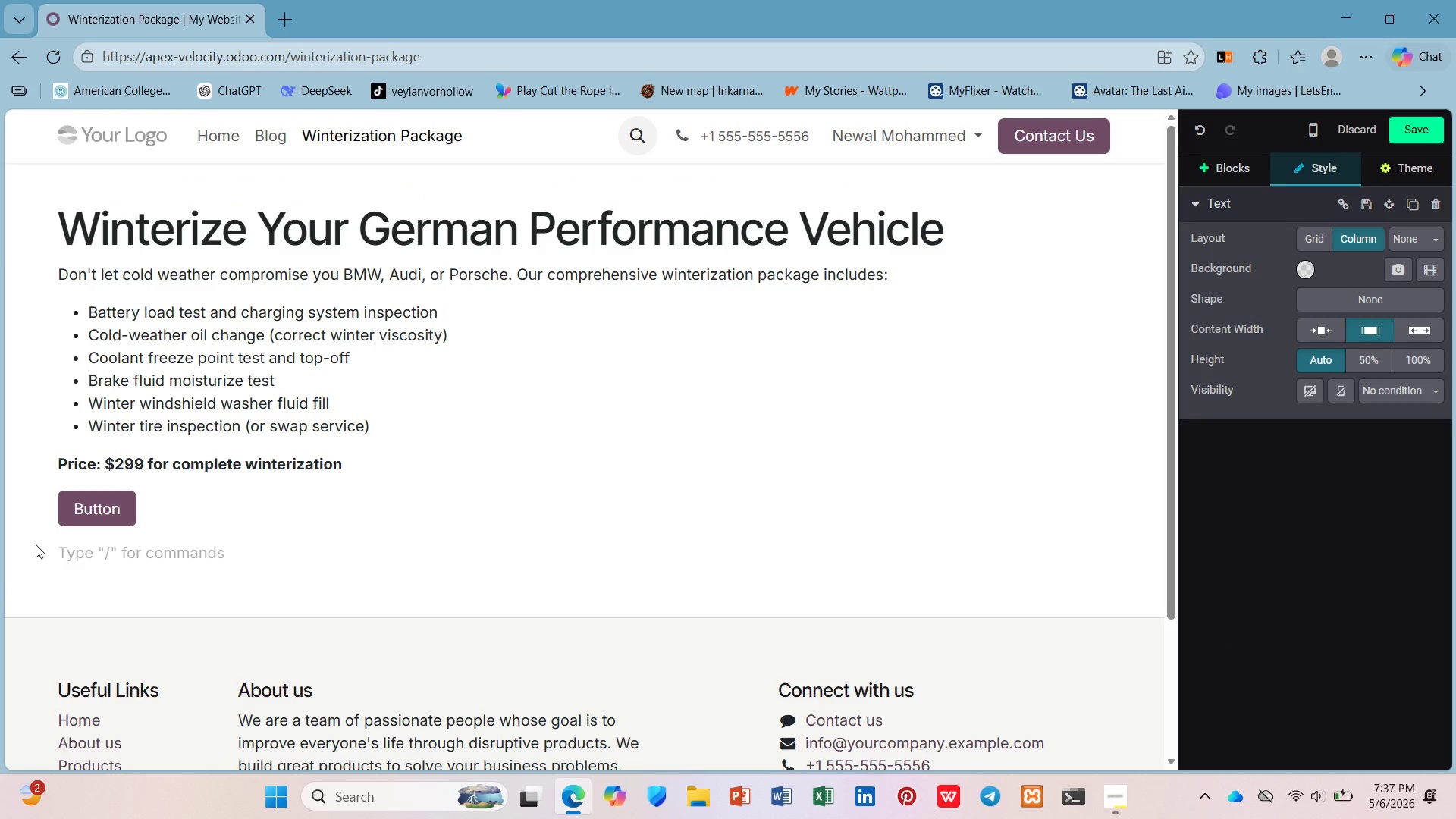 
key(Backspace)
 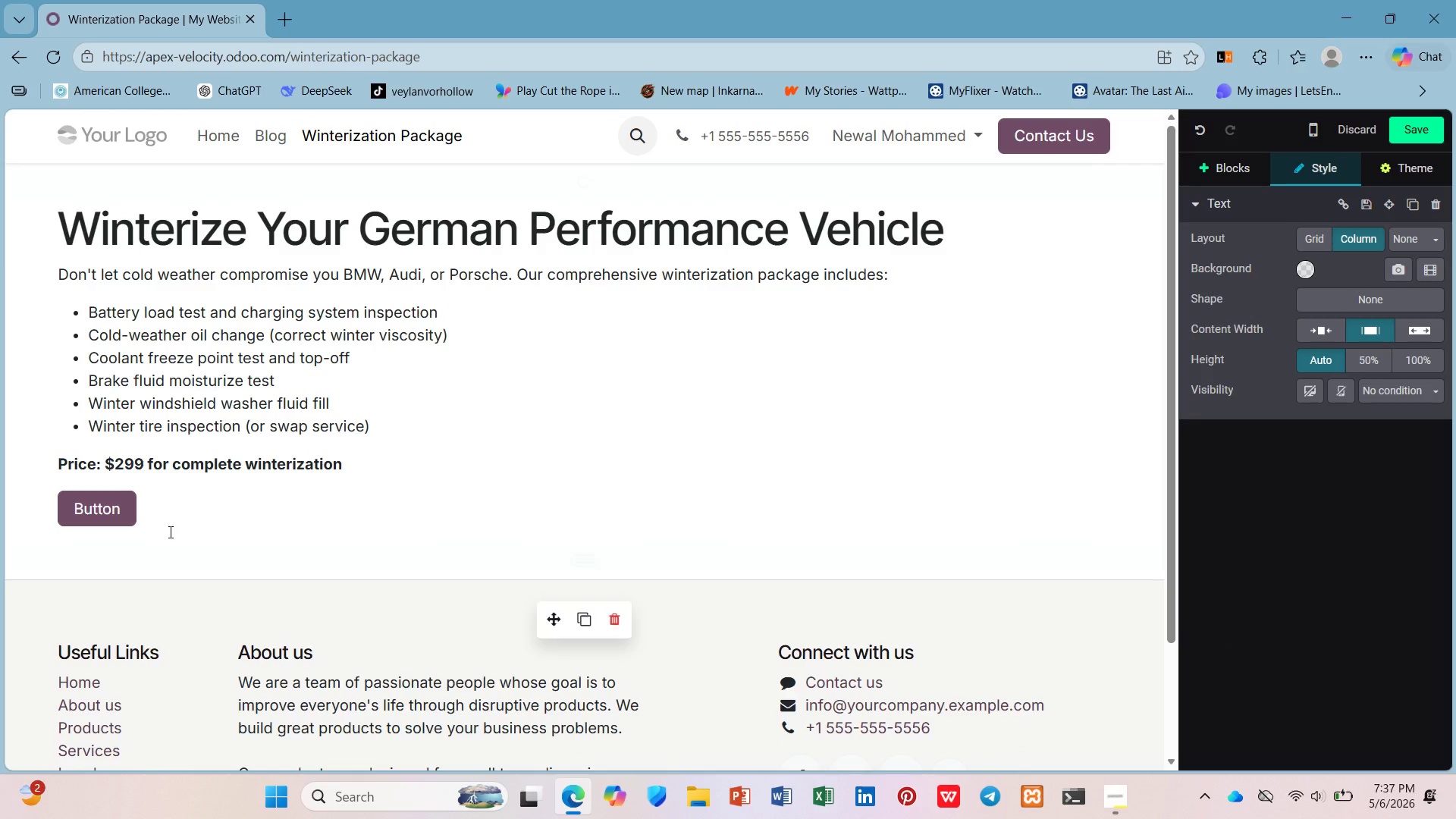 
left_click([174, 516])
 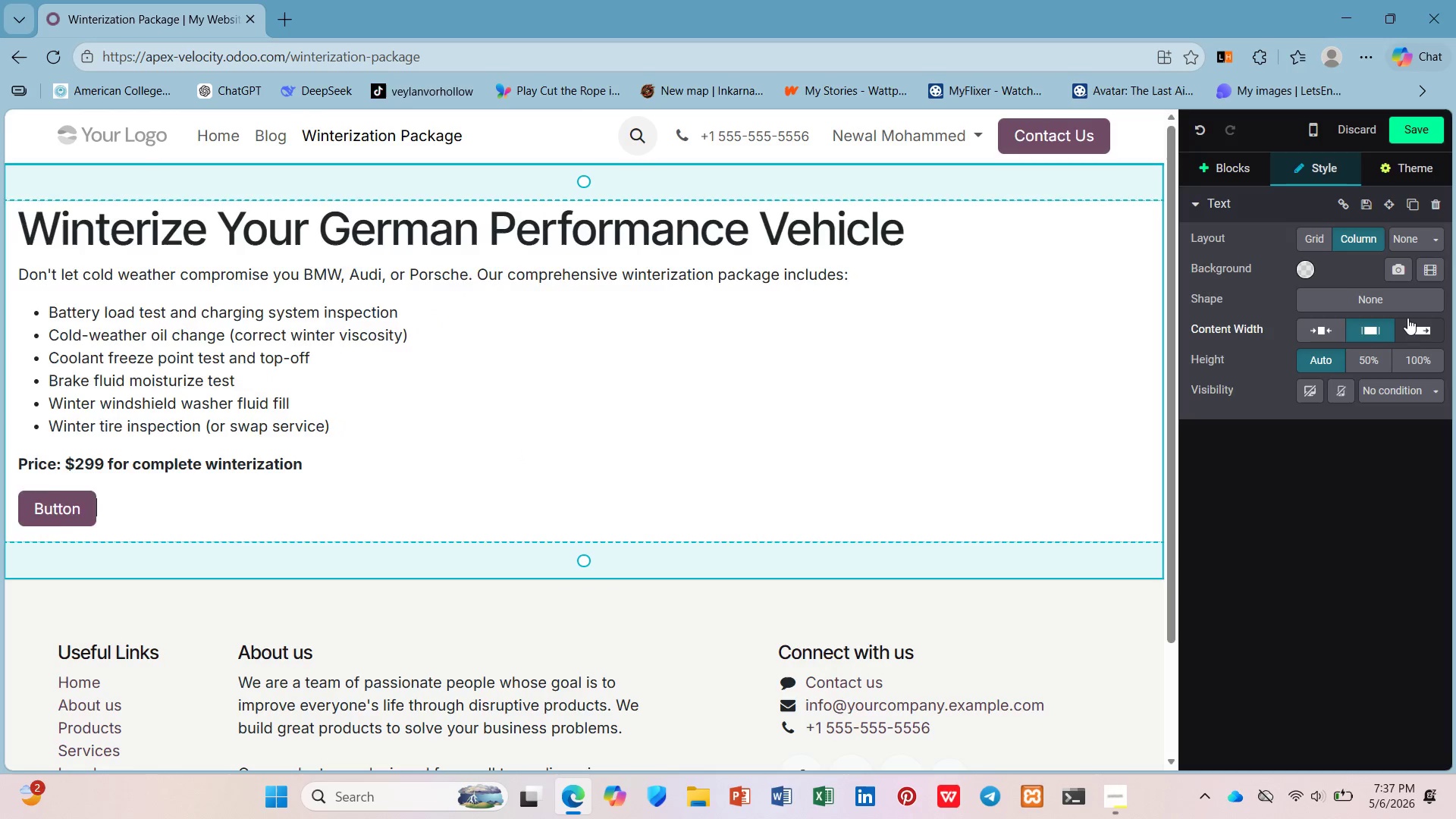 
left_click([1387, 171])
 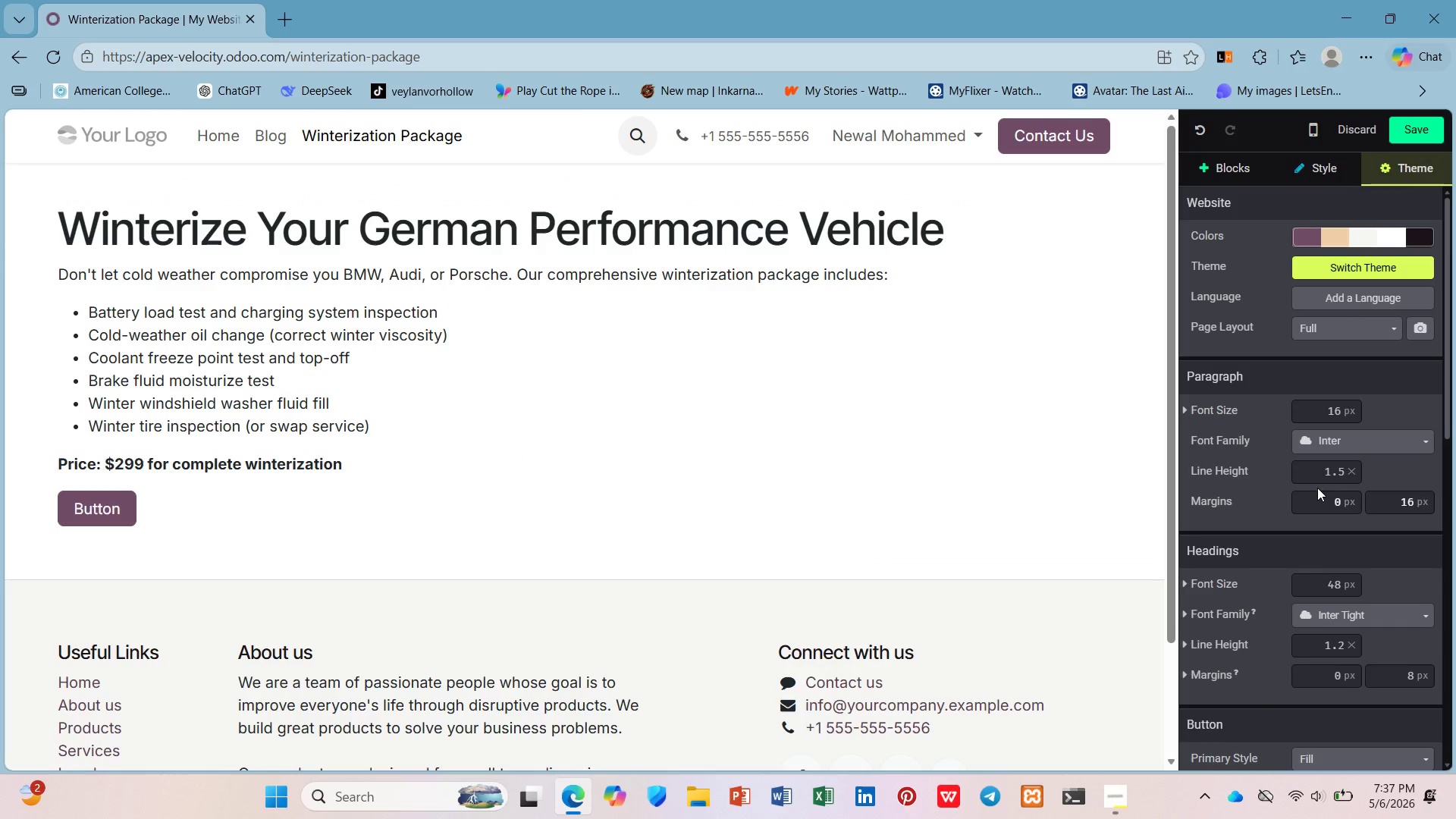 
scroll: coordinate [1317, 488], scroll_direction: down, amount: 4.0
 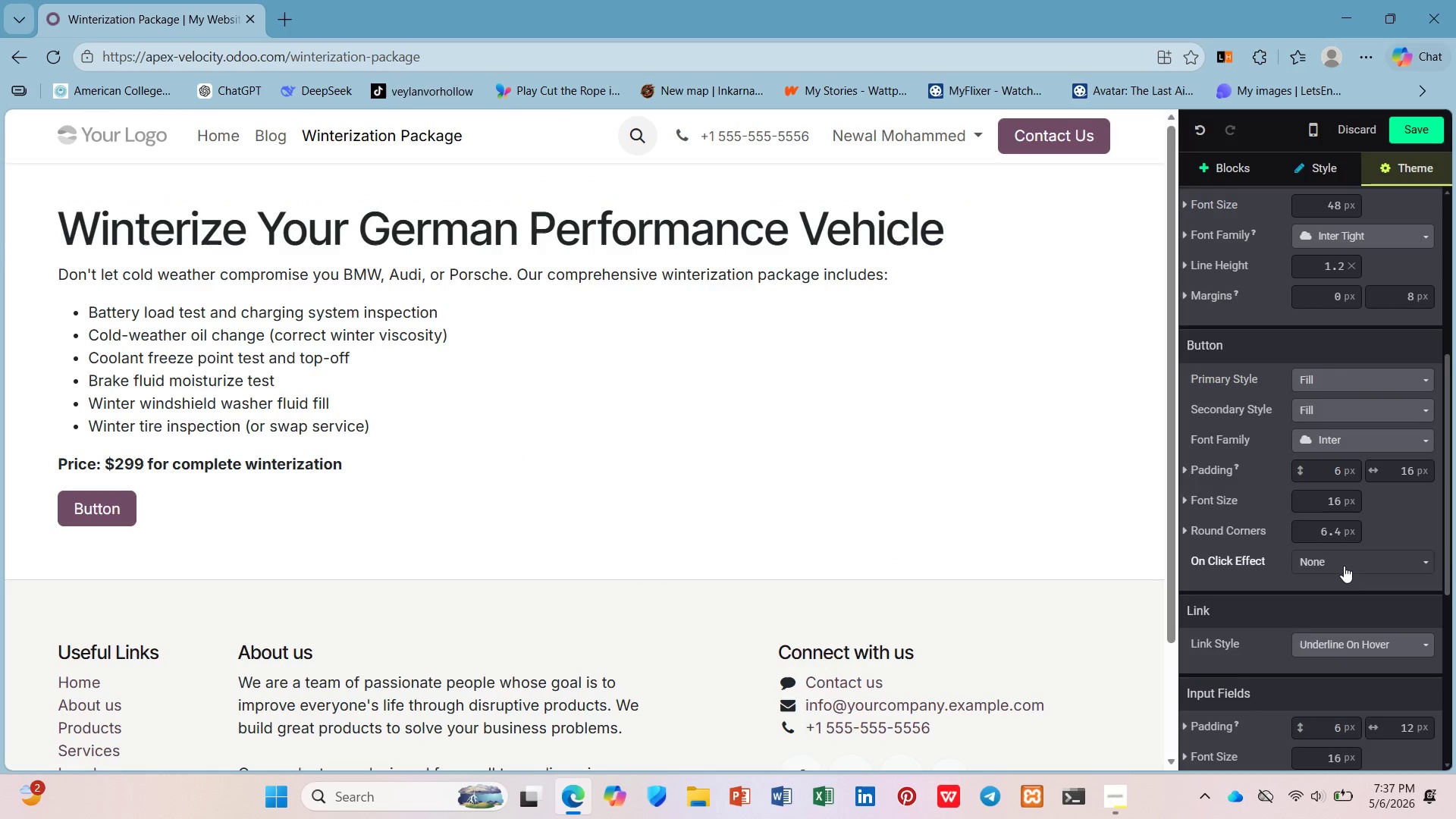 
wait(7.09)
 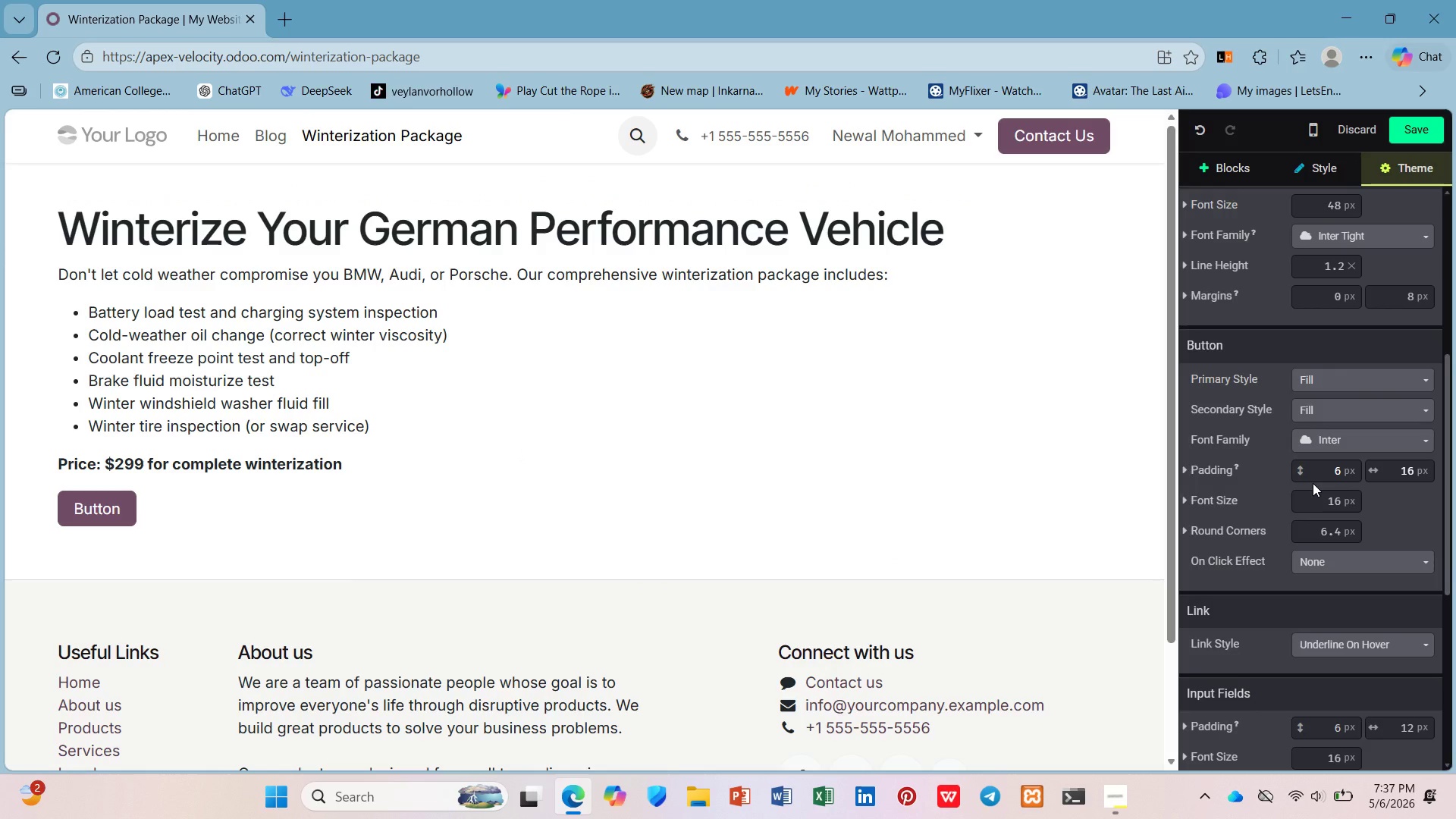 
scroll: coordinate [1338, 547], scroll_direction: down, amount: 5.0
 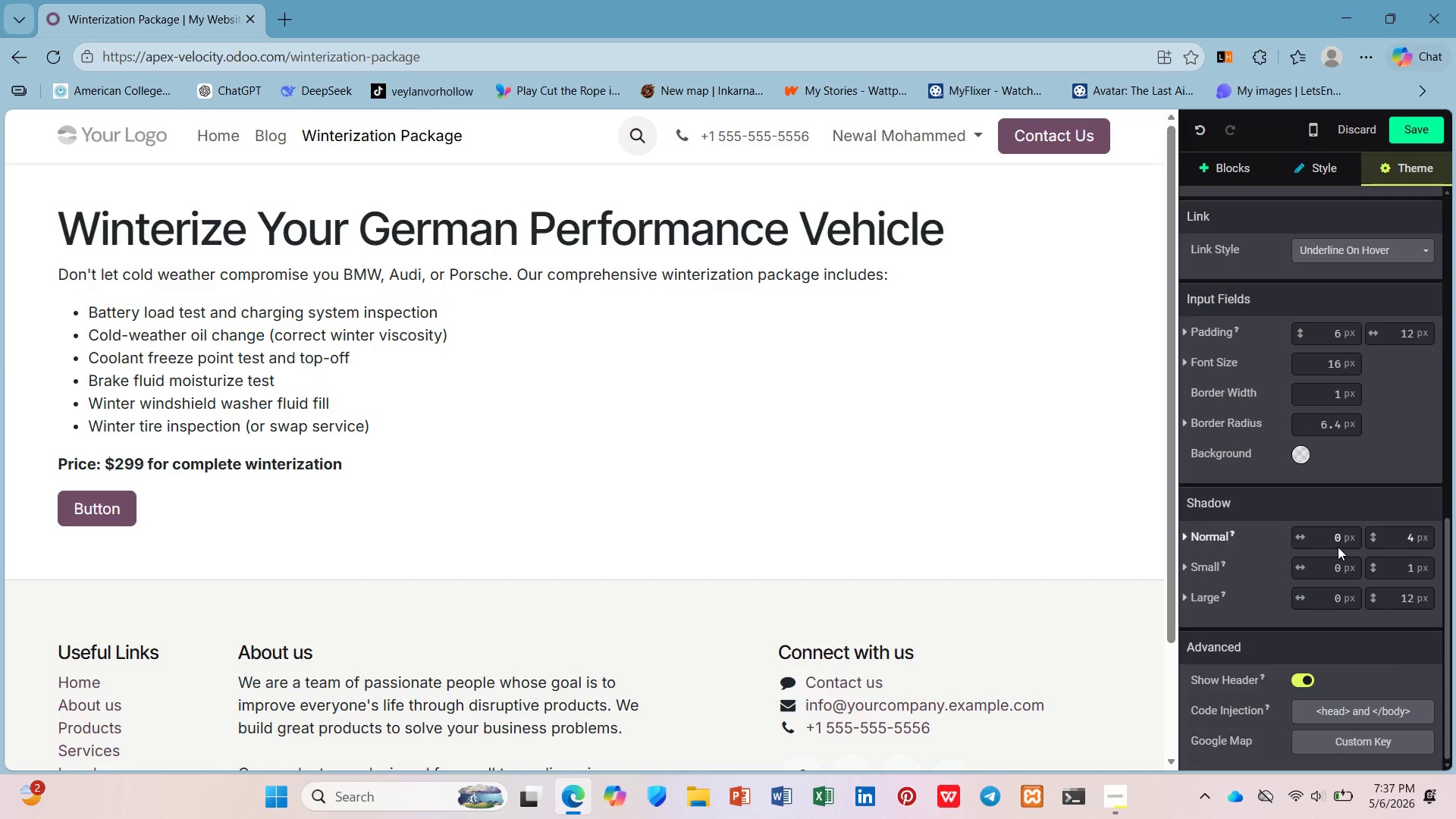 
scroll: coordinate [1338, 547], scroll_direction: up, amount: 1.0
 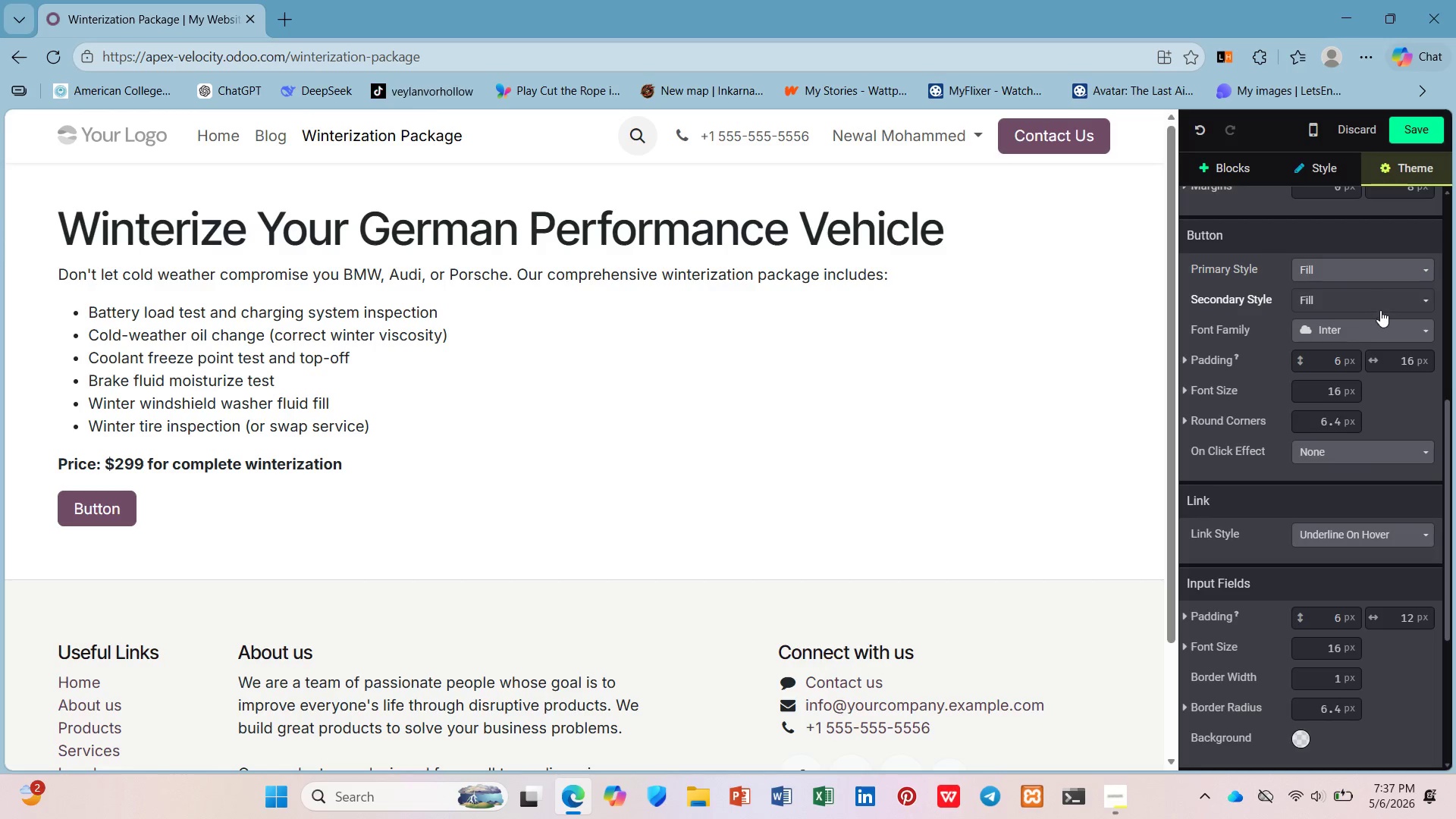 
left_click([1389, 269])
 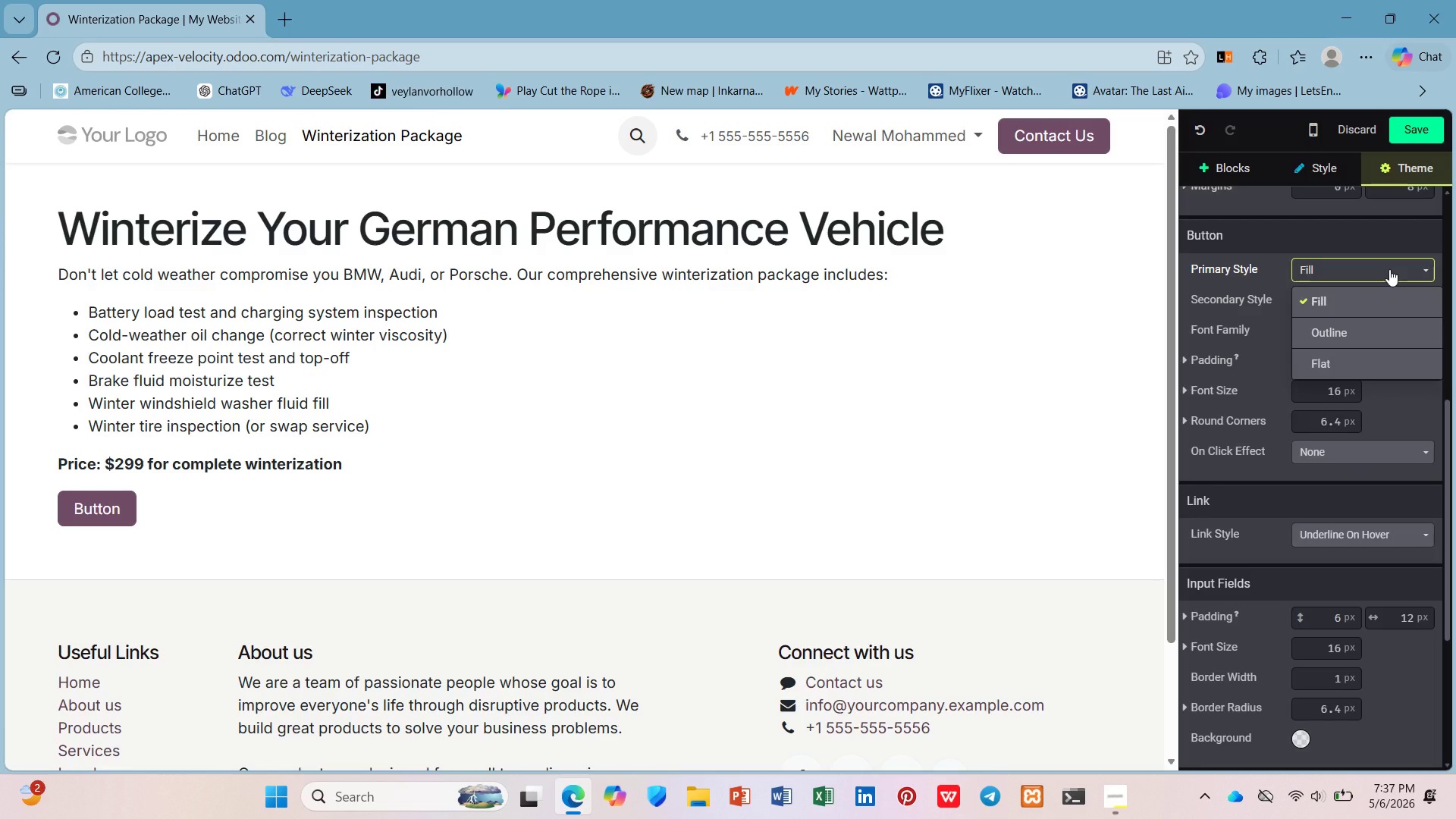 
left_click([1389, 269])
 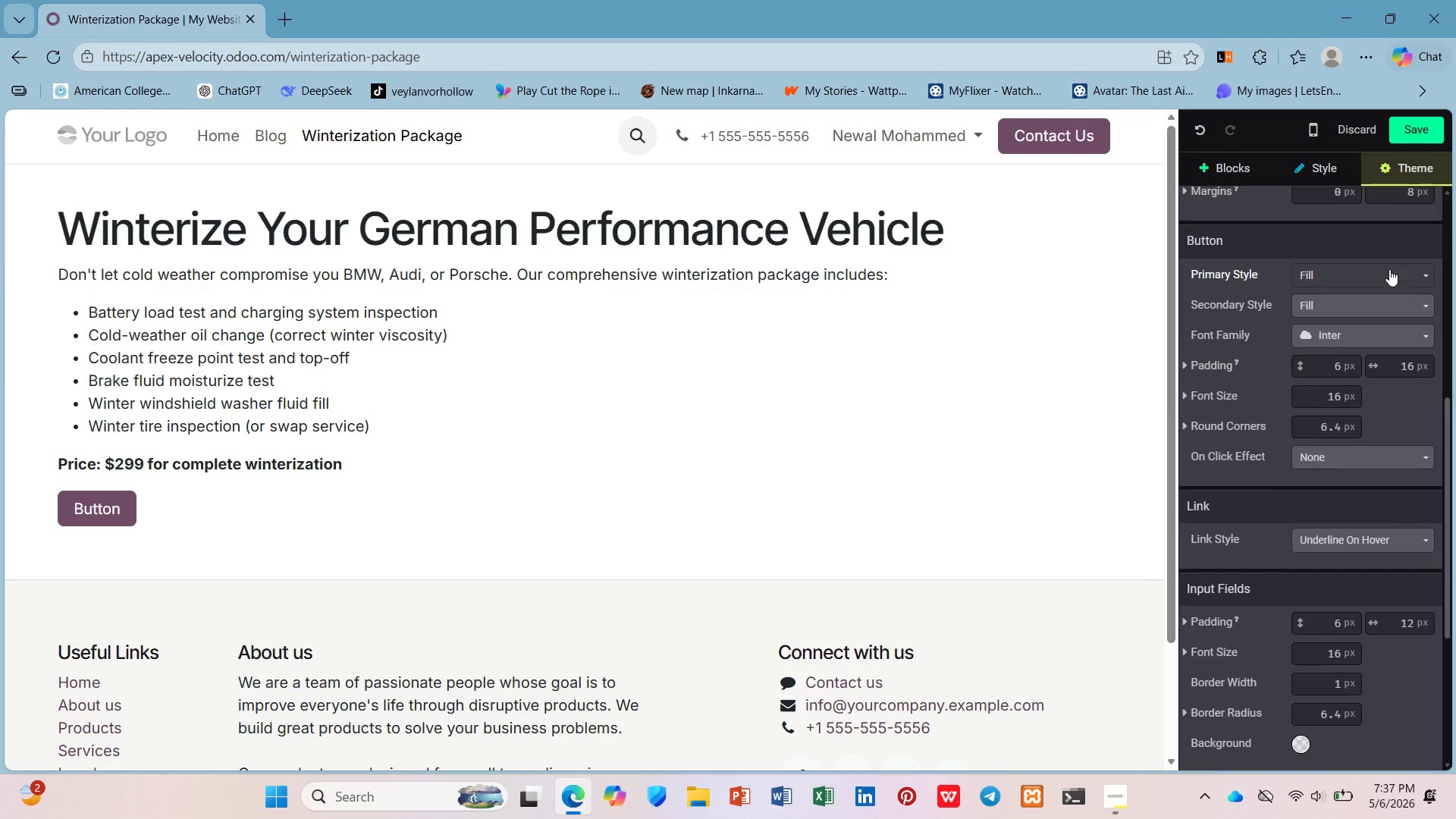 
scroll: coordinate [1389, 269], scroll_direction: up, amount: 3.0
 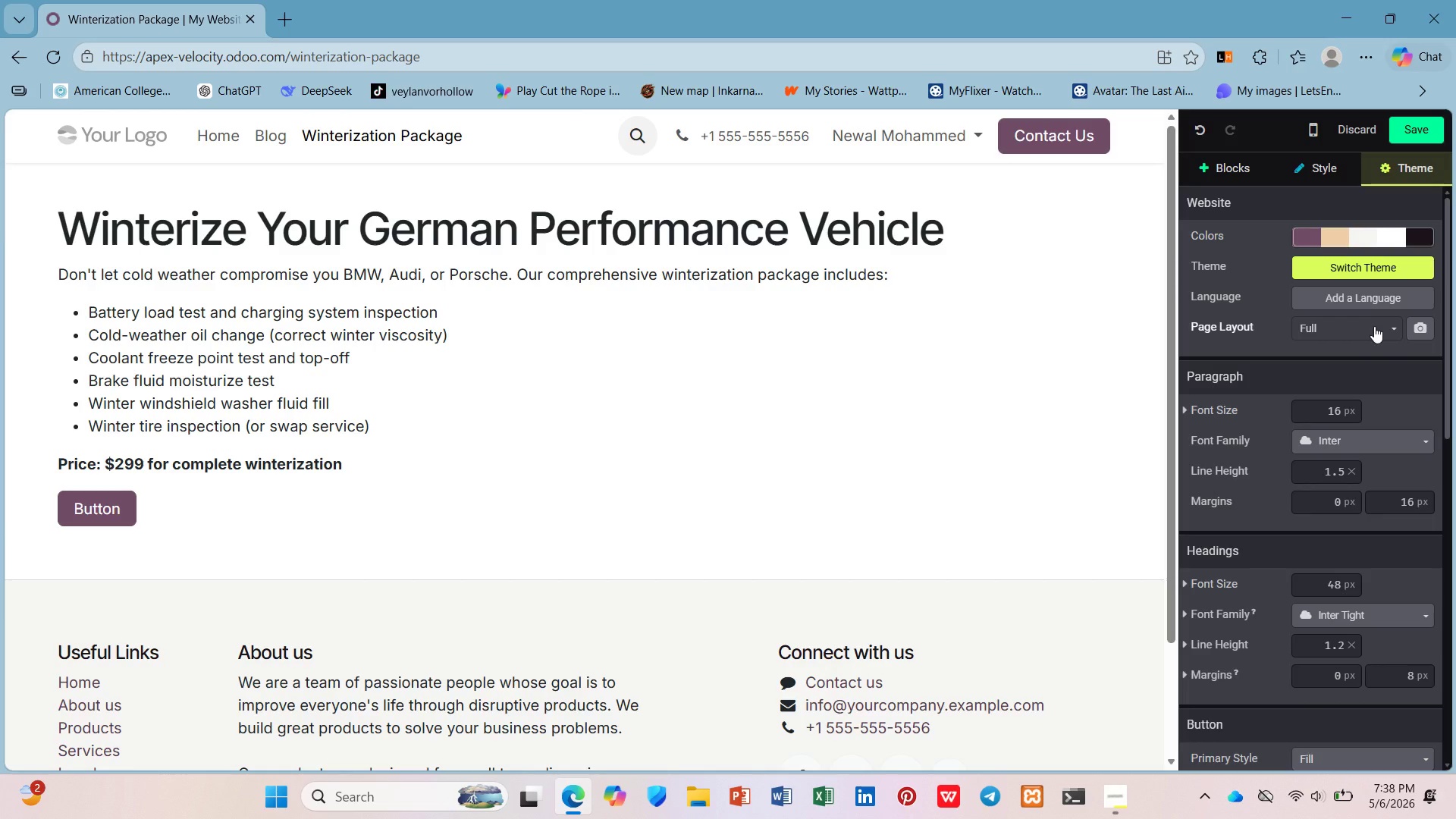 
left_click([1343, 226])
 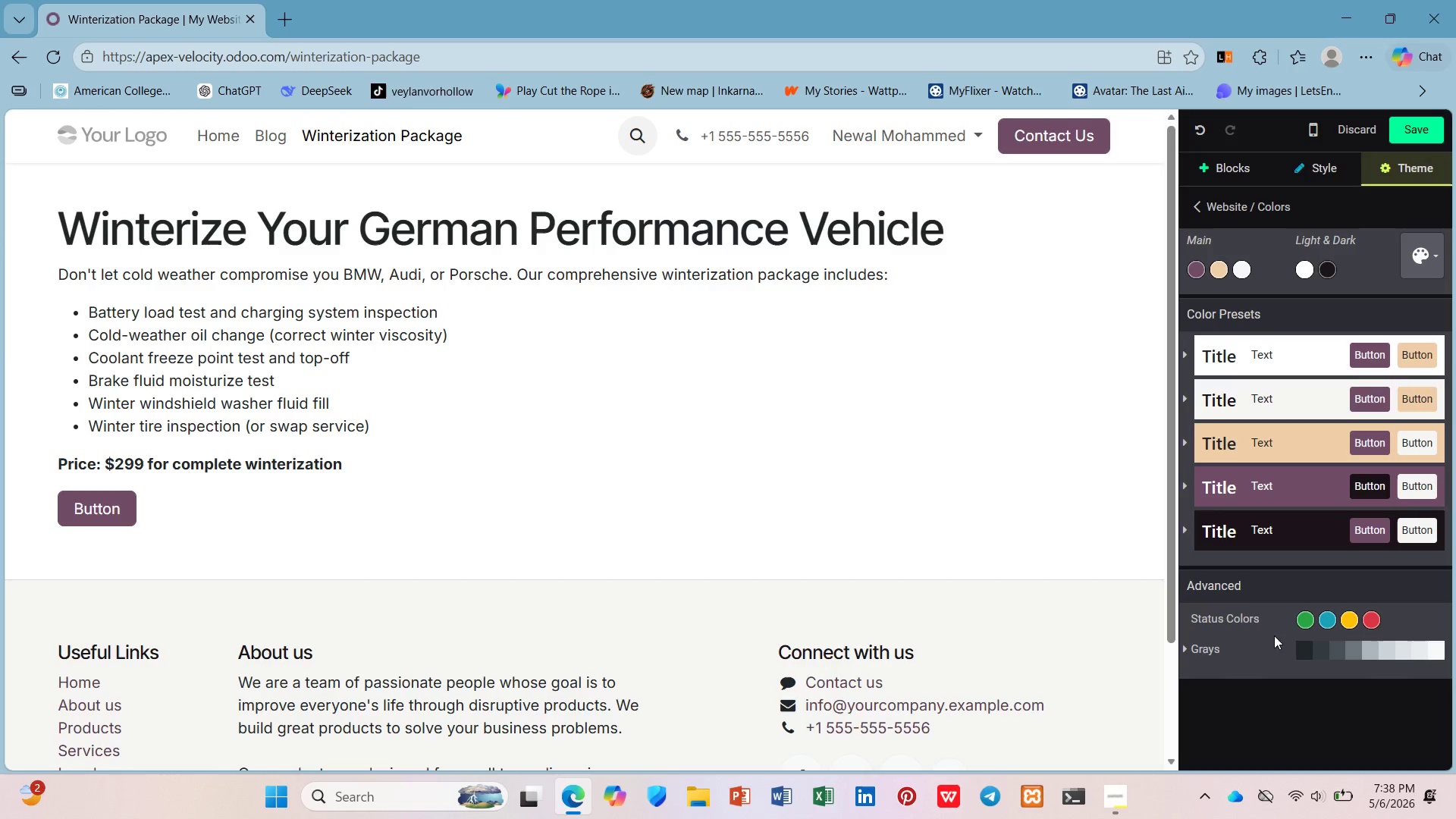 
wait(16.41)
 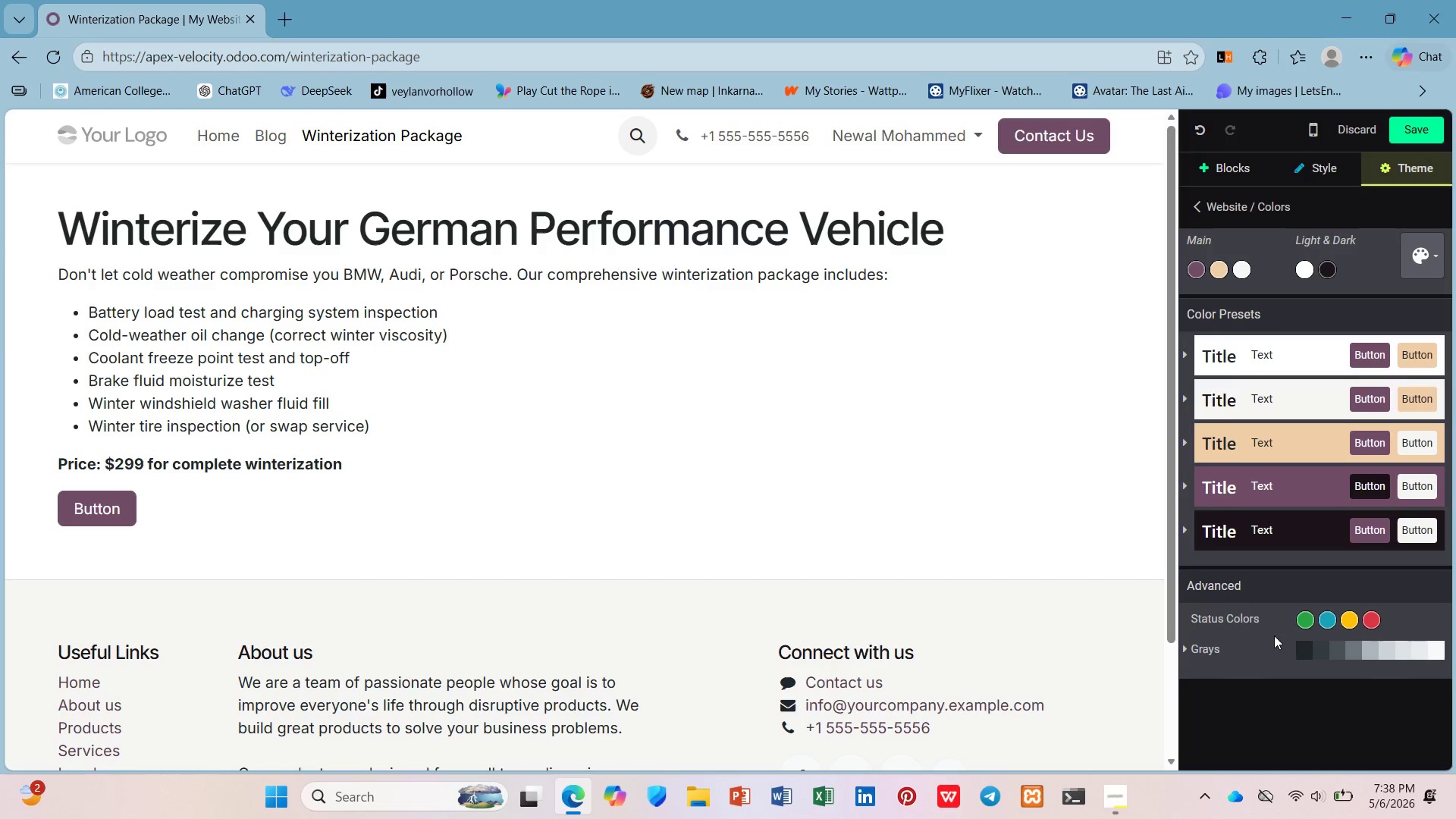 
left_click([1289, 492])
 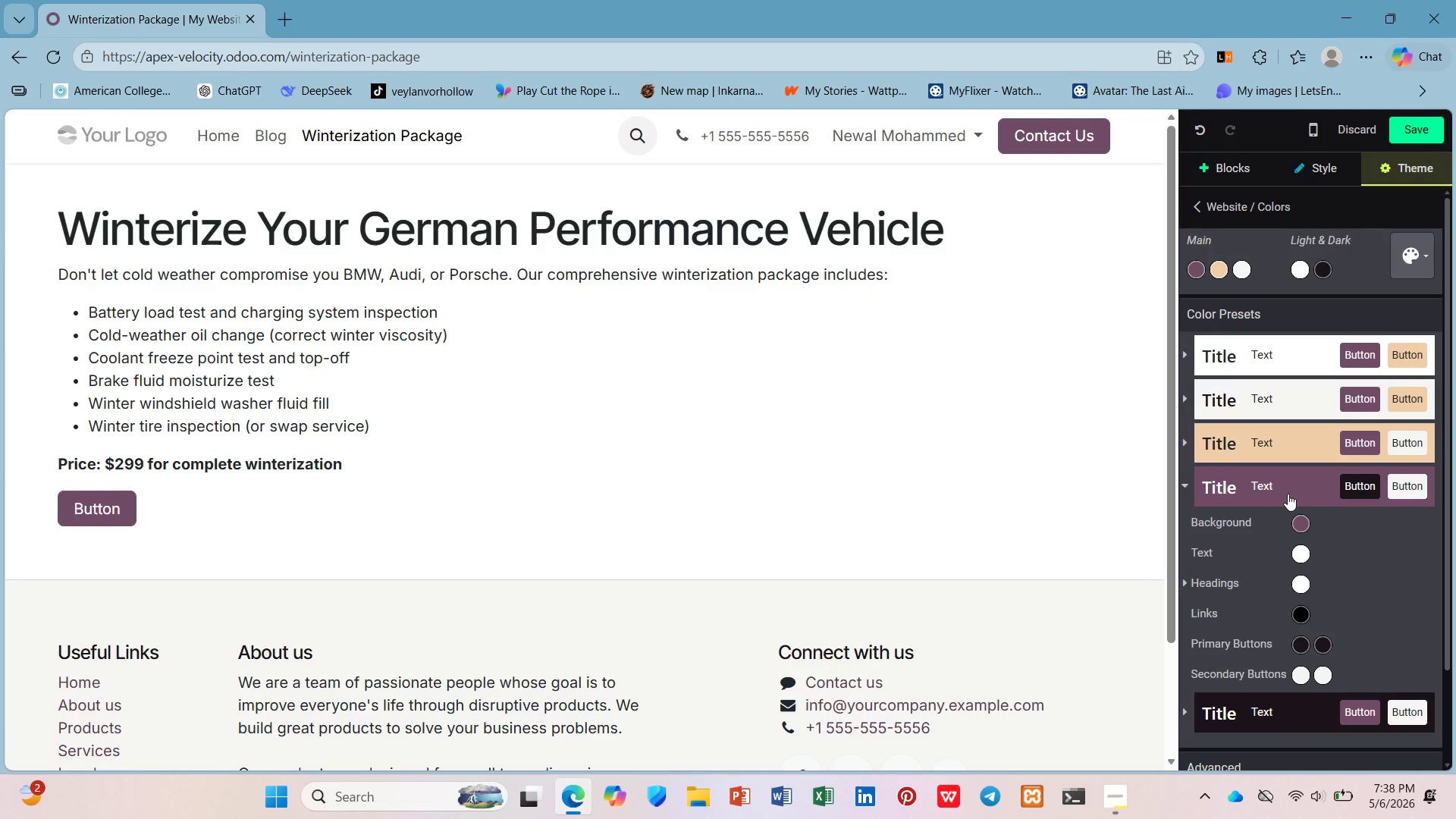 
wait(9.08)
 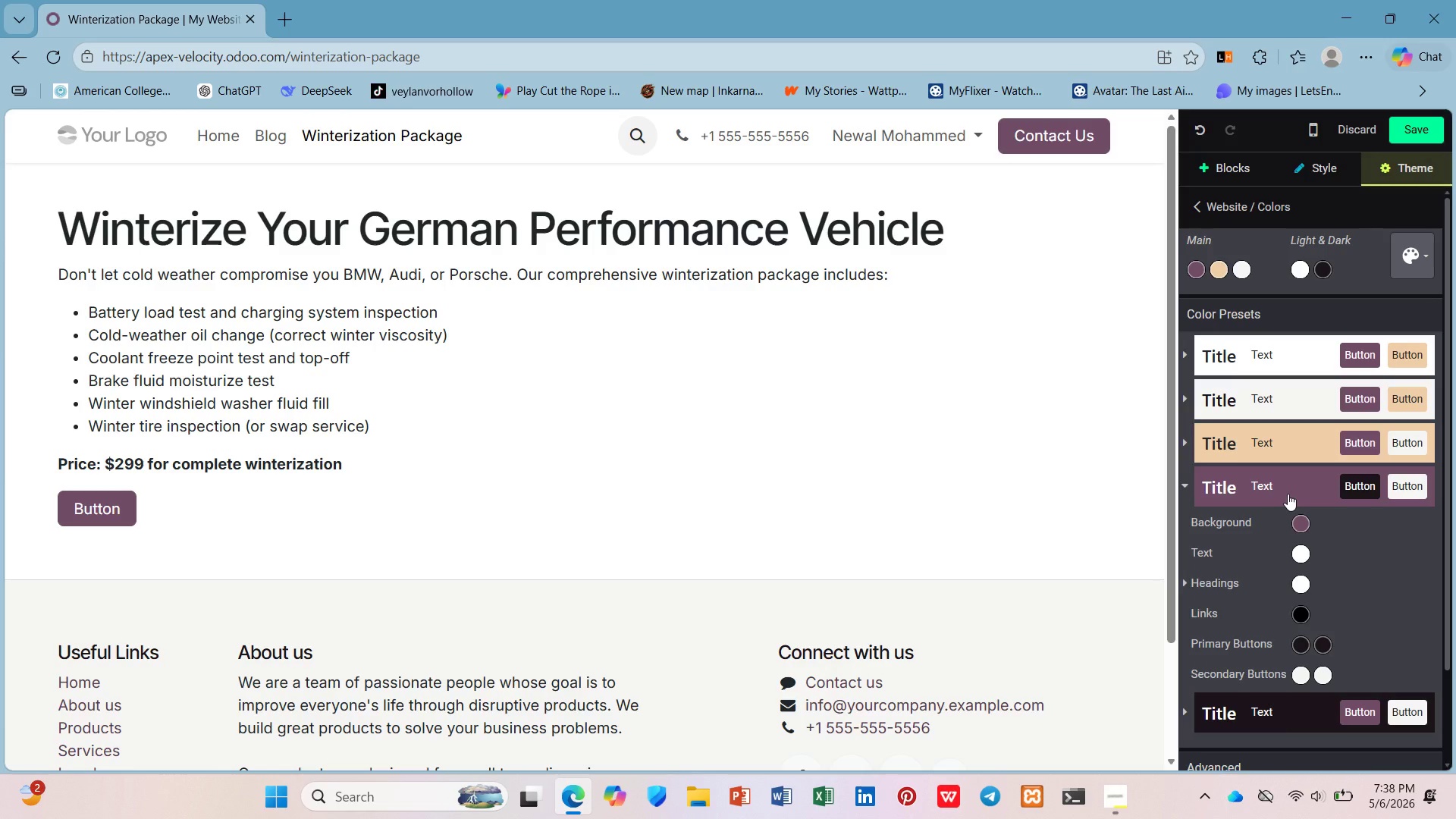 
scroll: coordinate [1286, 495], scroll_direction: down, amount: 3.0
 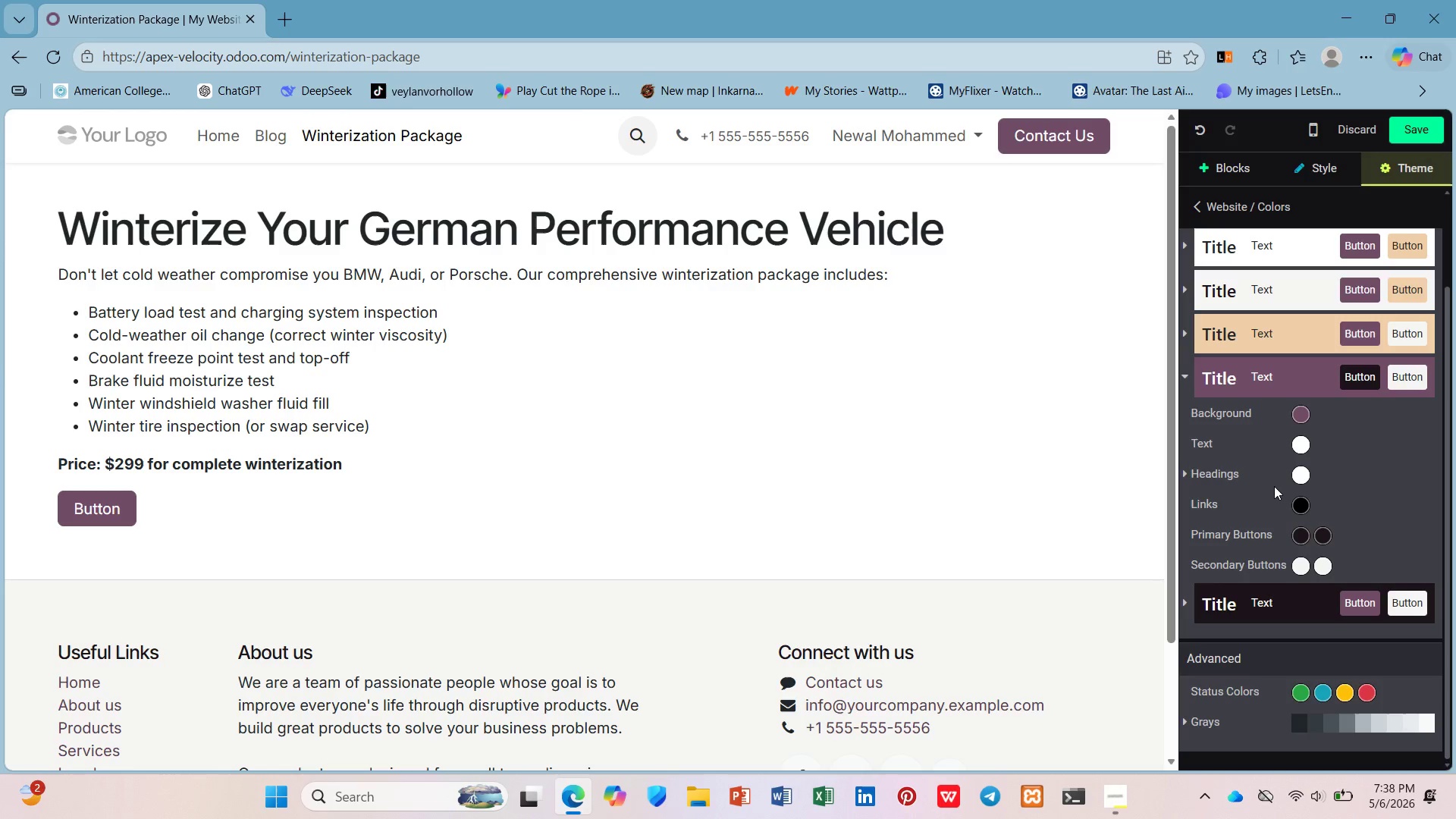 
wait(6.9)
 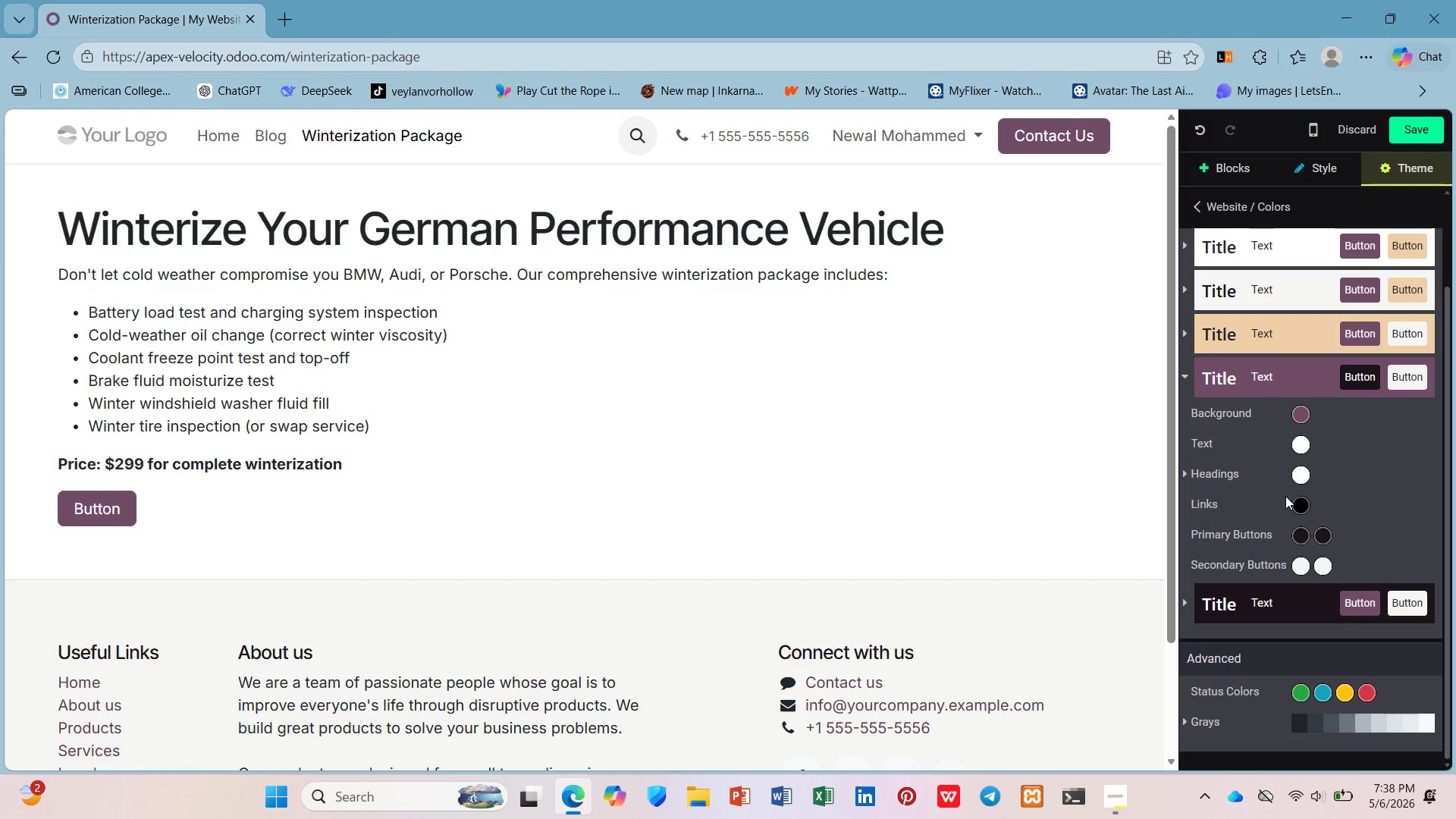 
scroll: coordinate [1323, 563], scroll_direction: down, amount: 2.0
 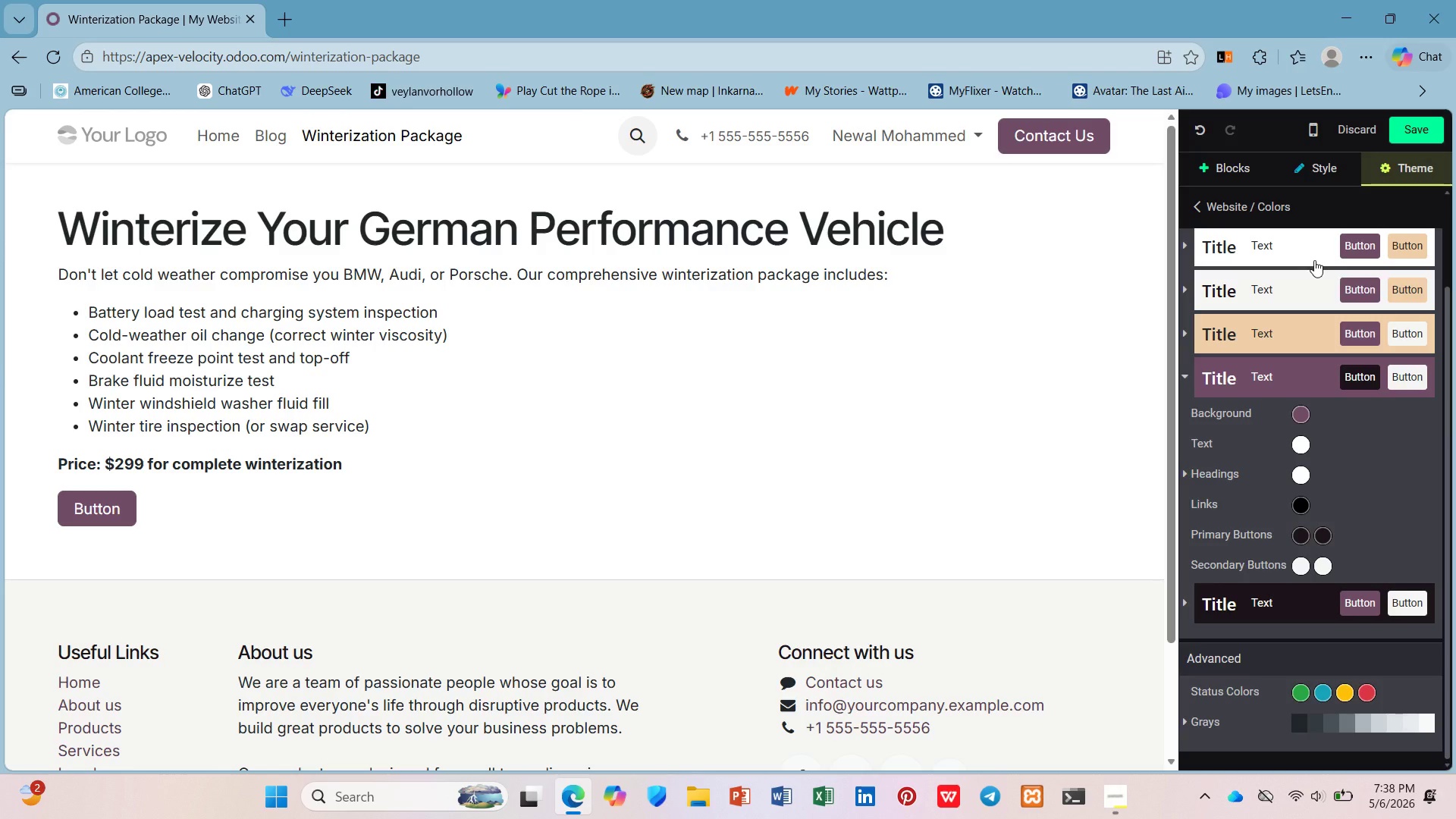 
scroll: coordinate [1313, 261], scroll_direction: up, amount: 3.0
 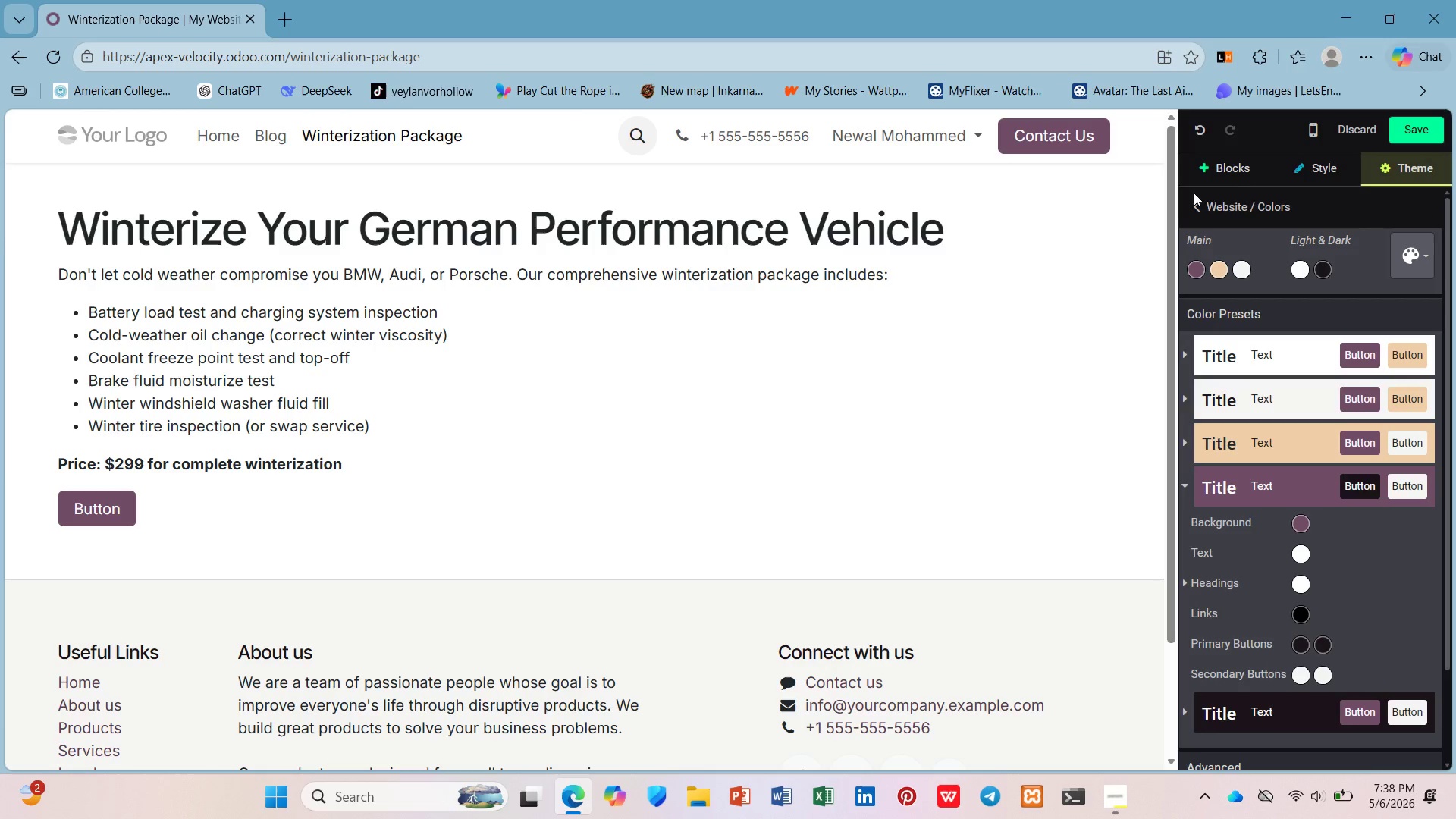 
left_click([1198, 205])
 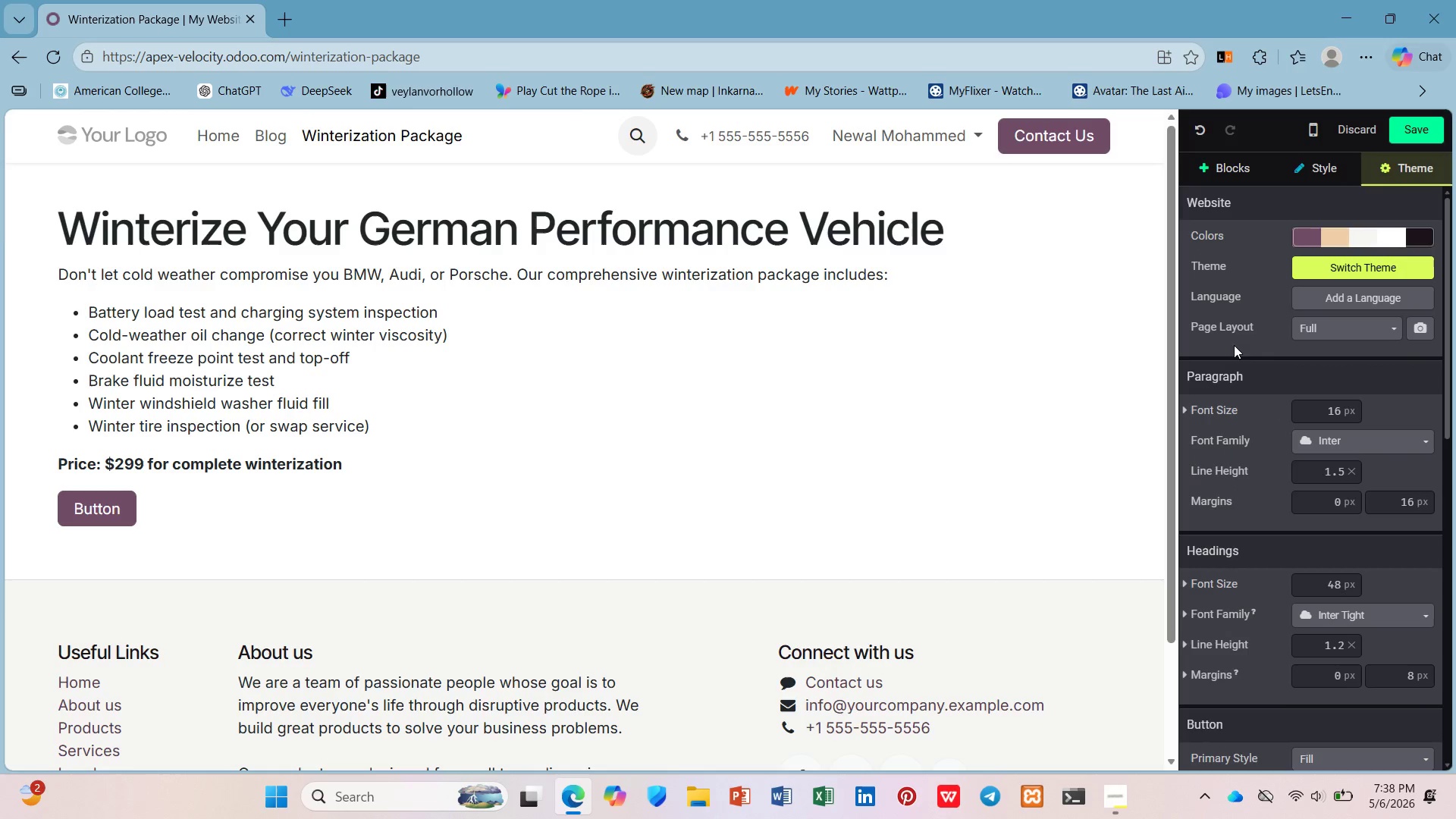 
scroll: coordinate [1246, 448], scroll_direction: down, amount: 6.0
 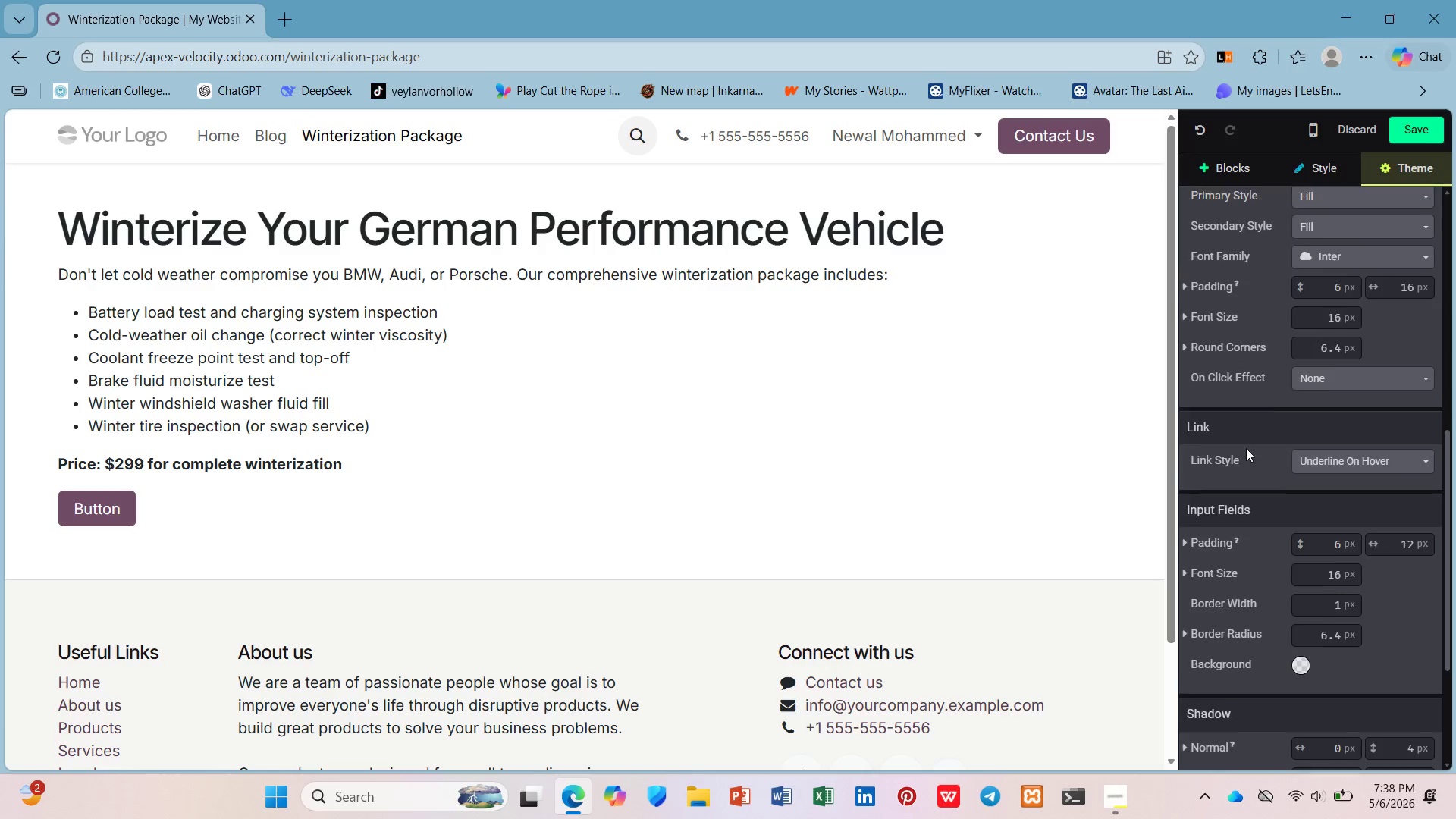 
scroll: coordinate [1246, 448], scroll_direction: up, amount: 1.0
 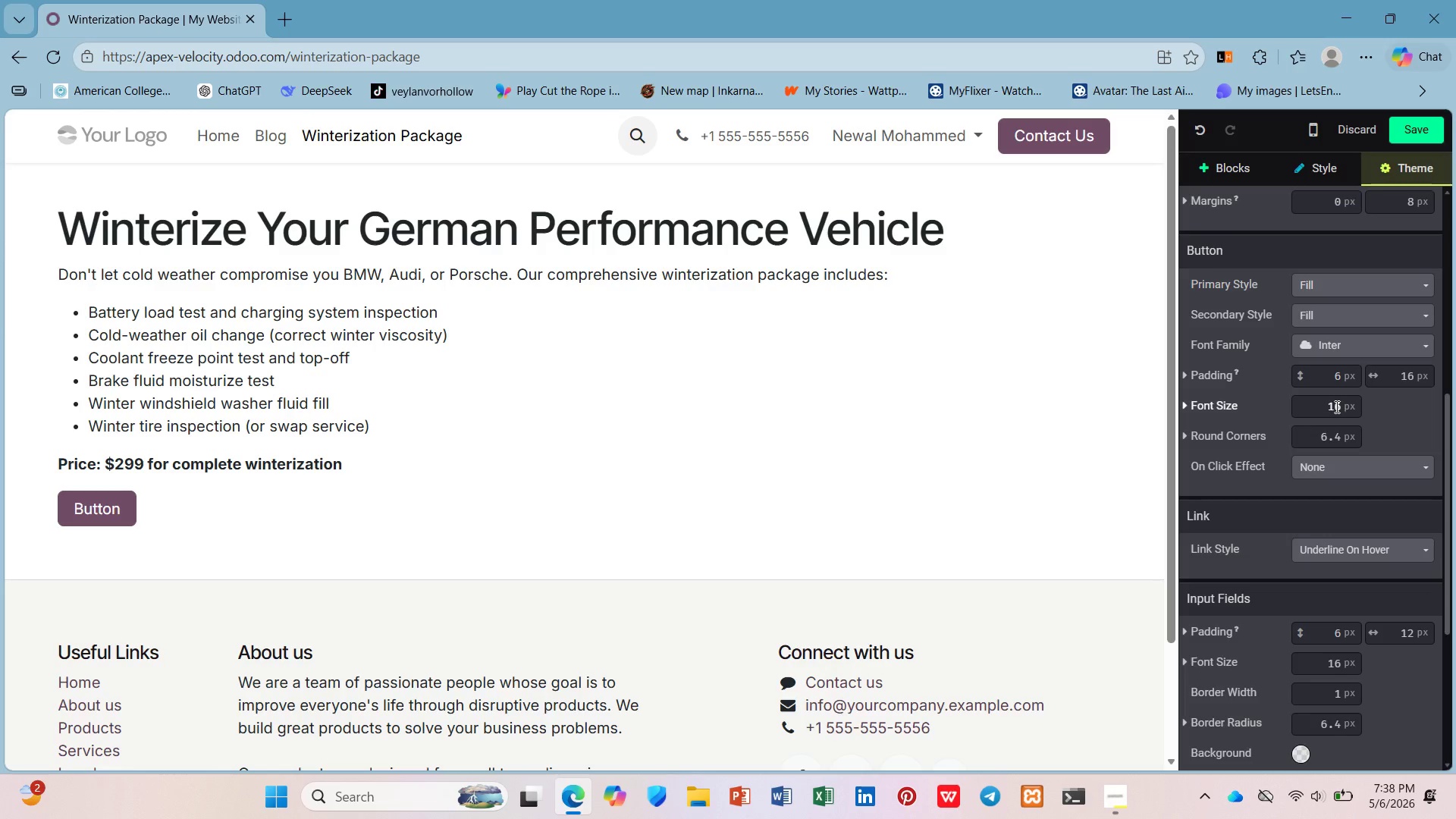 
wait(12.08)
 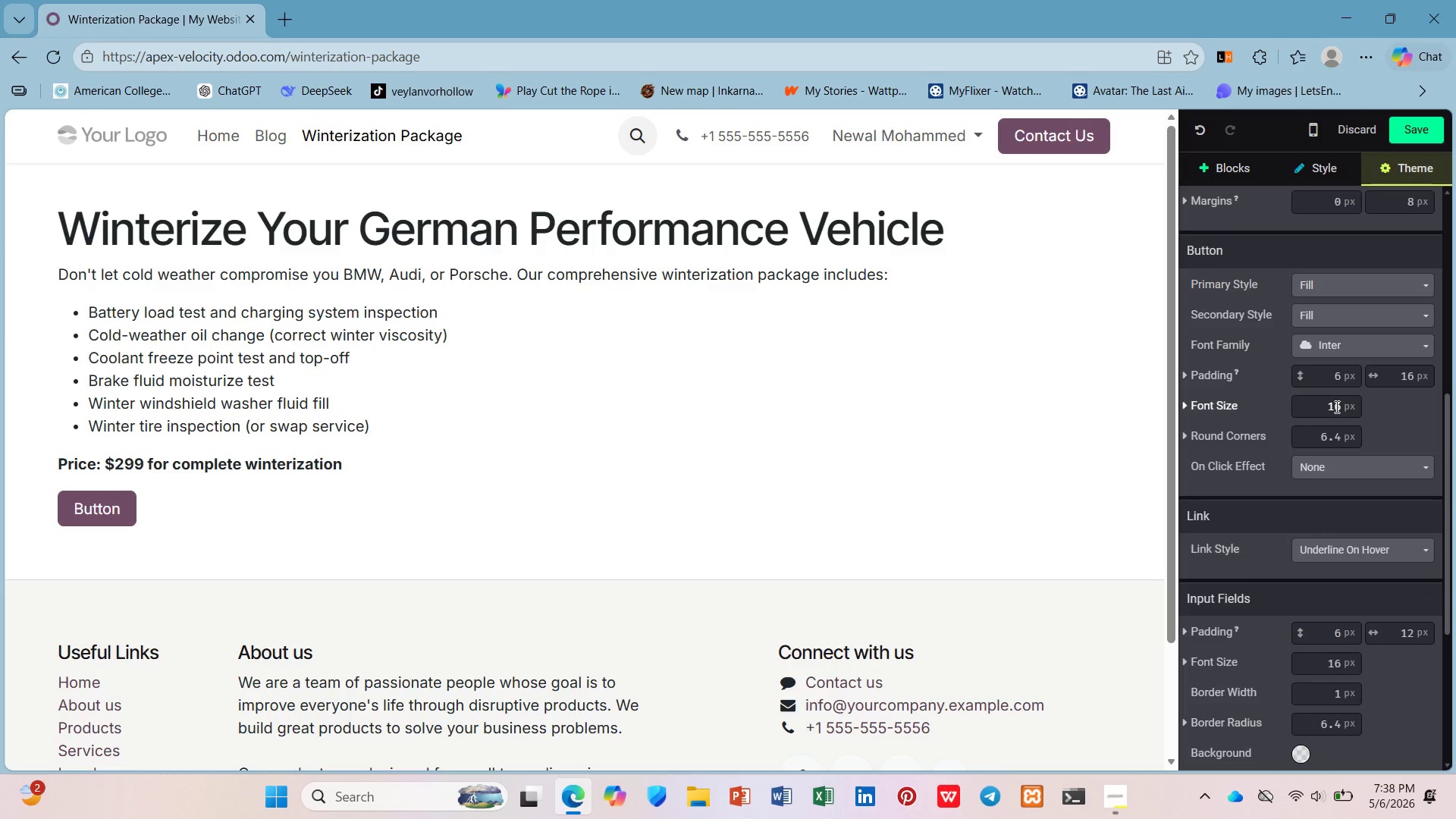 
left_click([342, 528])
 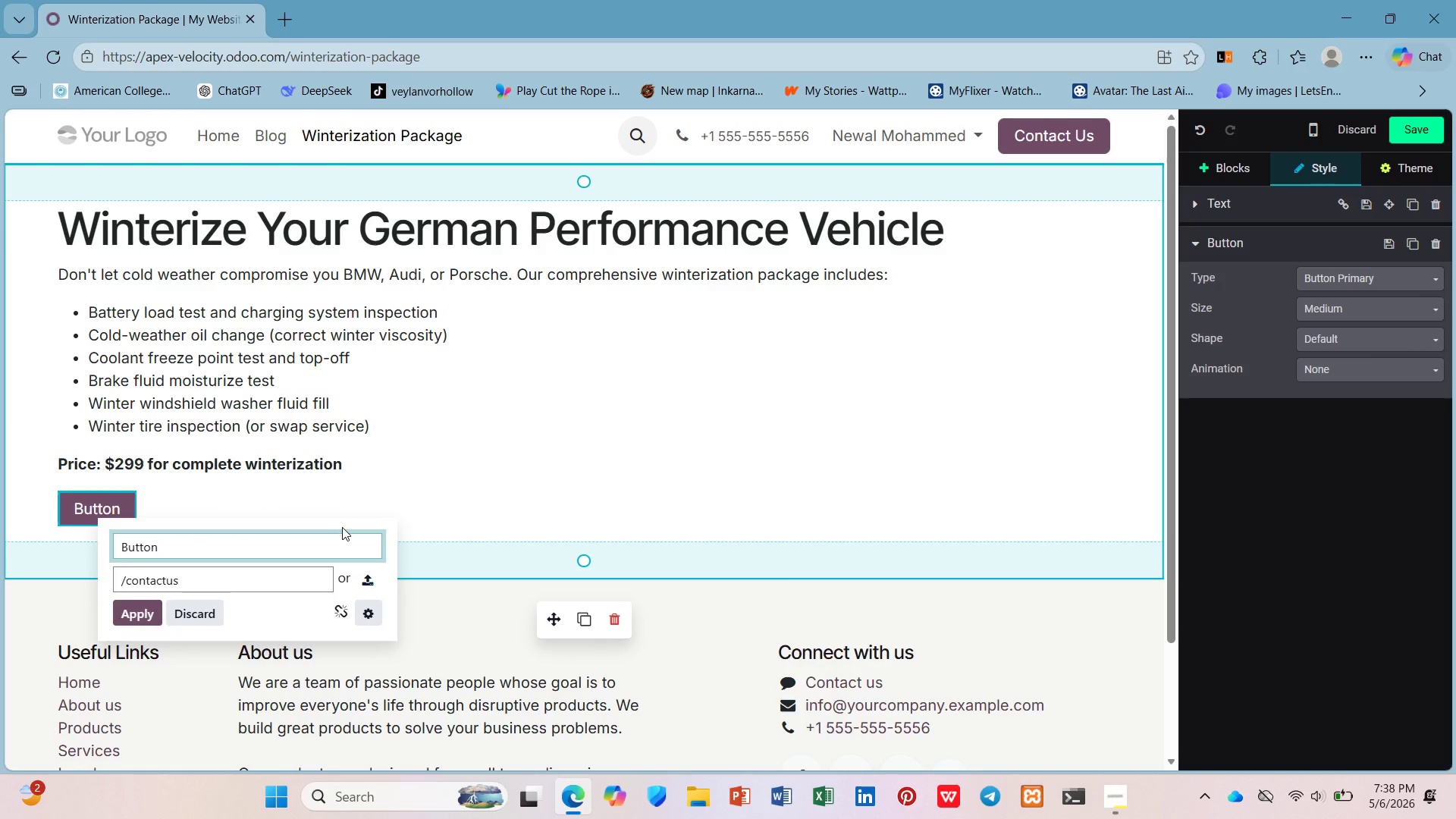 
wait(5.47)
 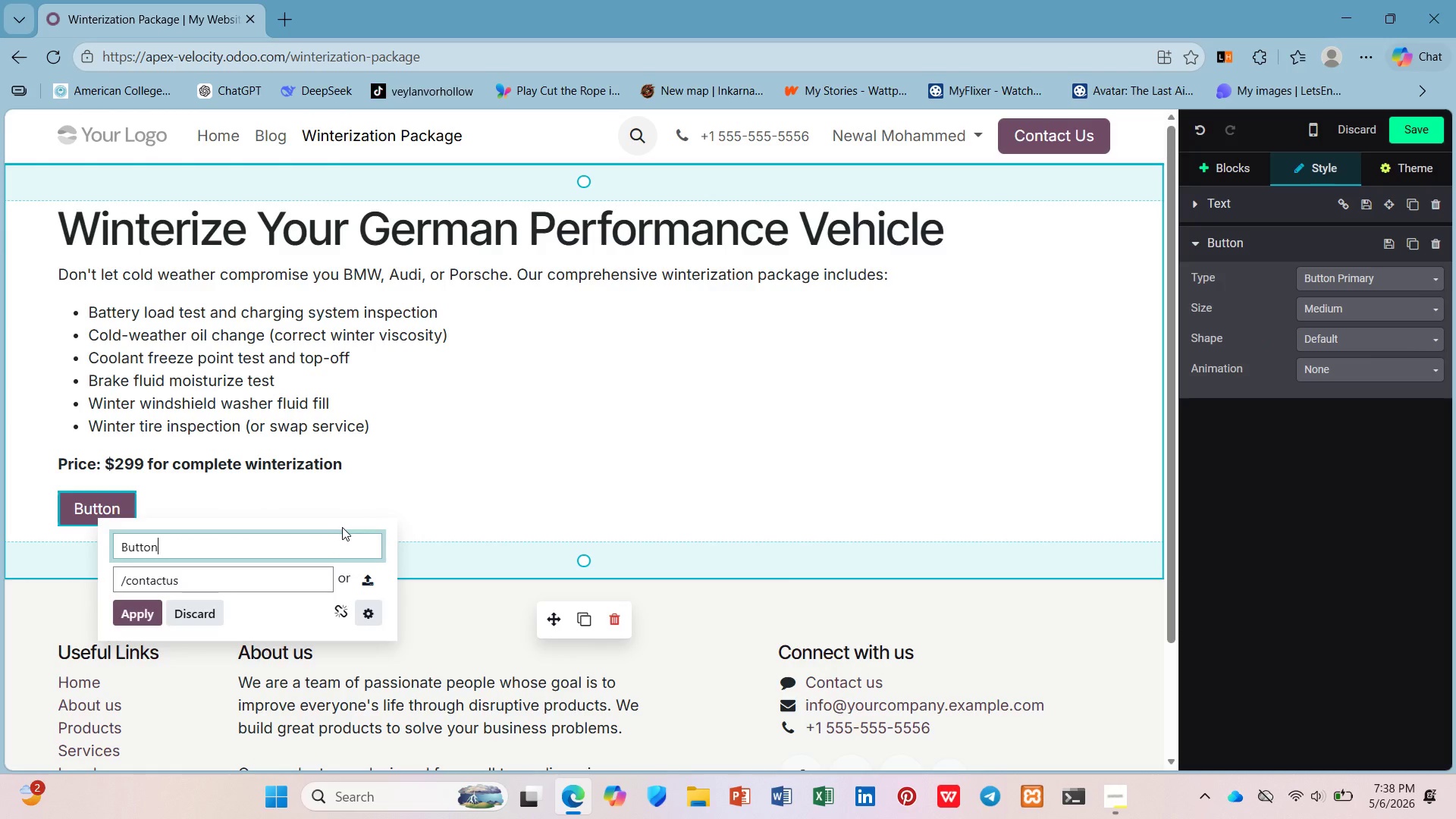 
key(Backspace)
key(Backspace)
key(Backspace)
key(Backspace)
key(Backspace)
type(ook Your Winterization Appointment ->)
 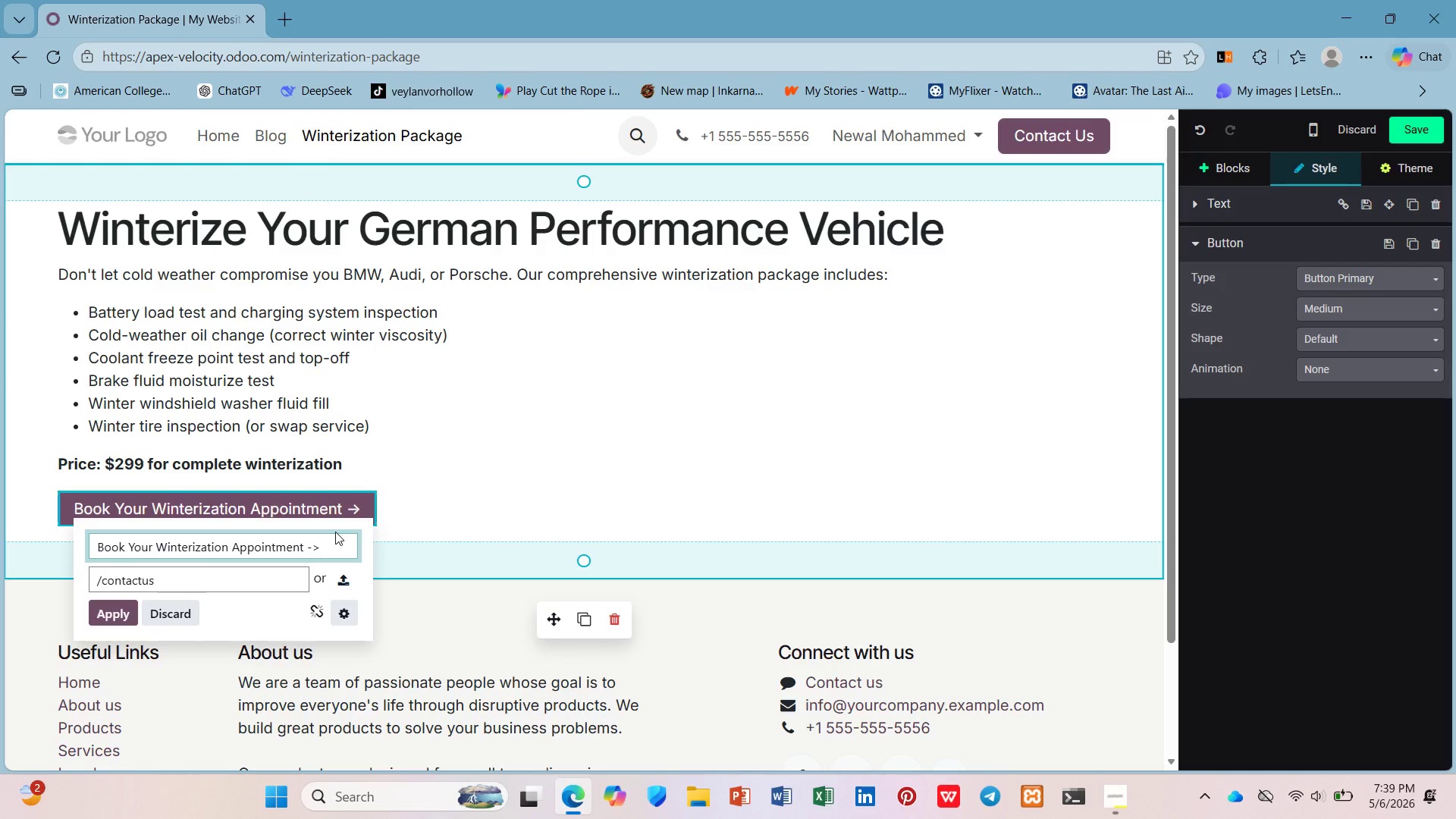 
left_click([101, 616])
 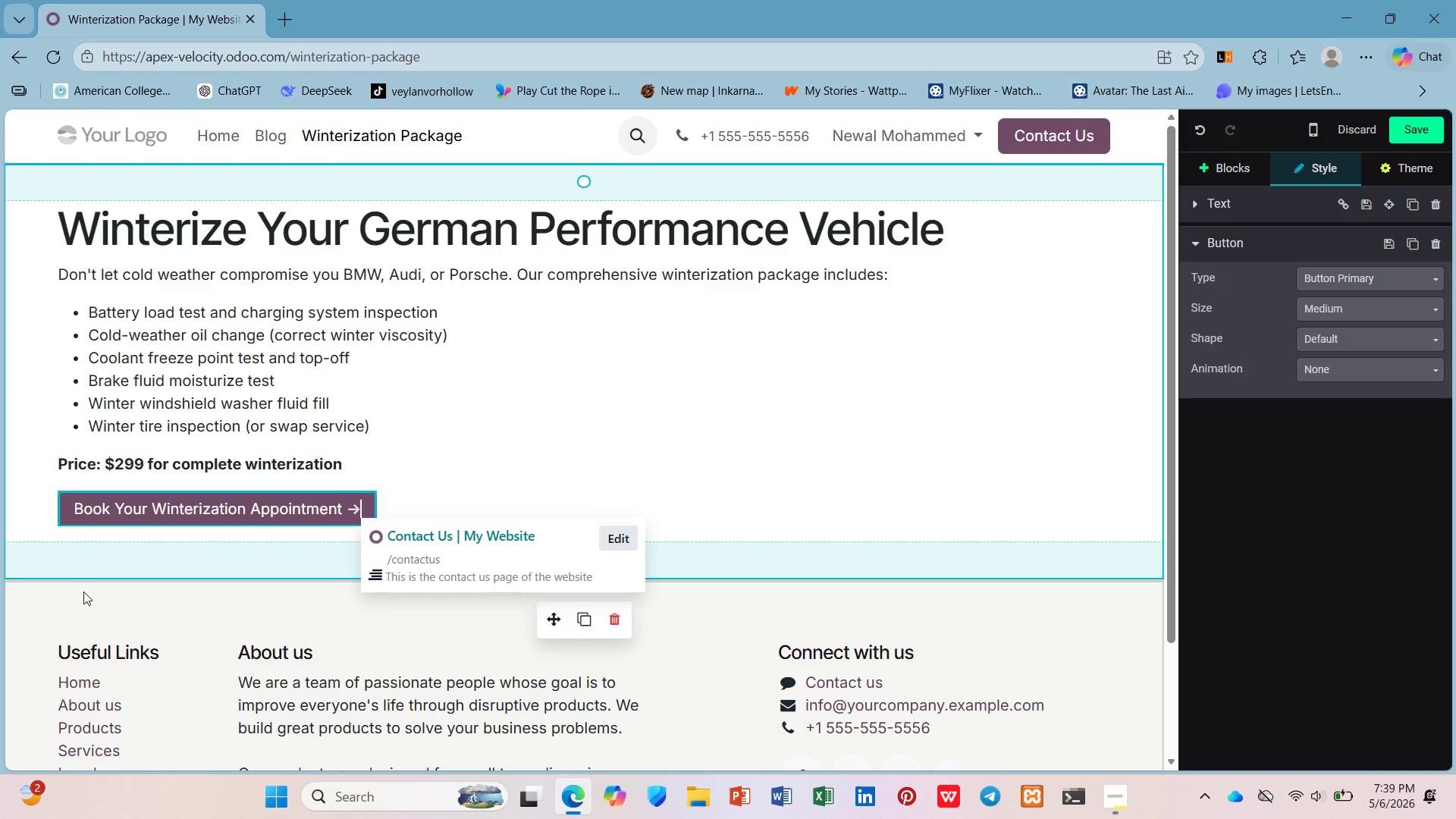 
left_click([1443, 122])
 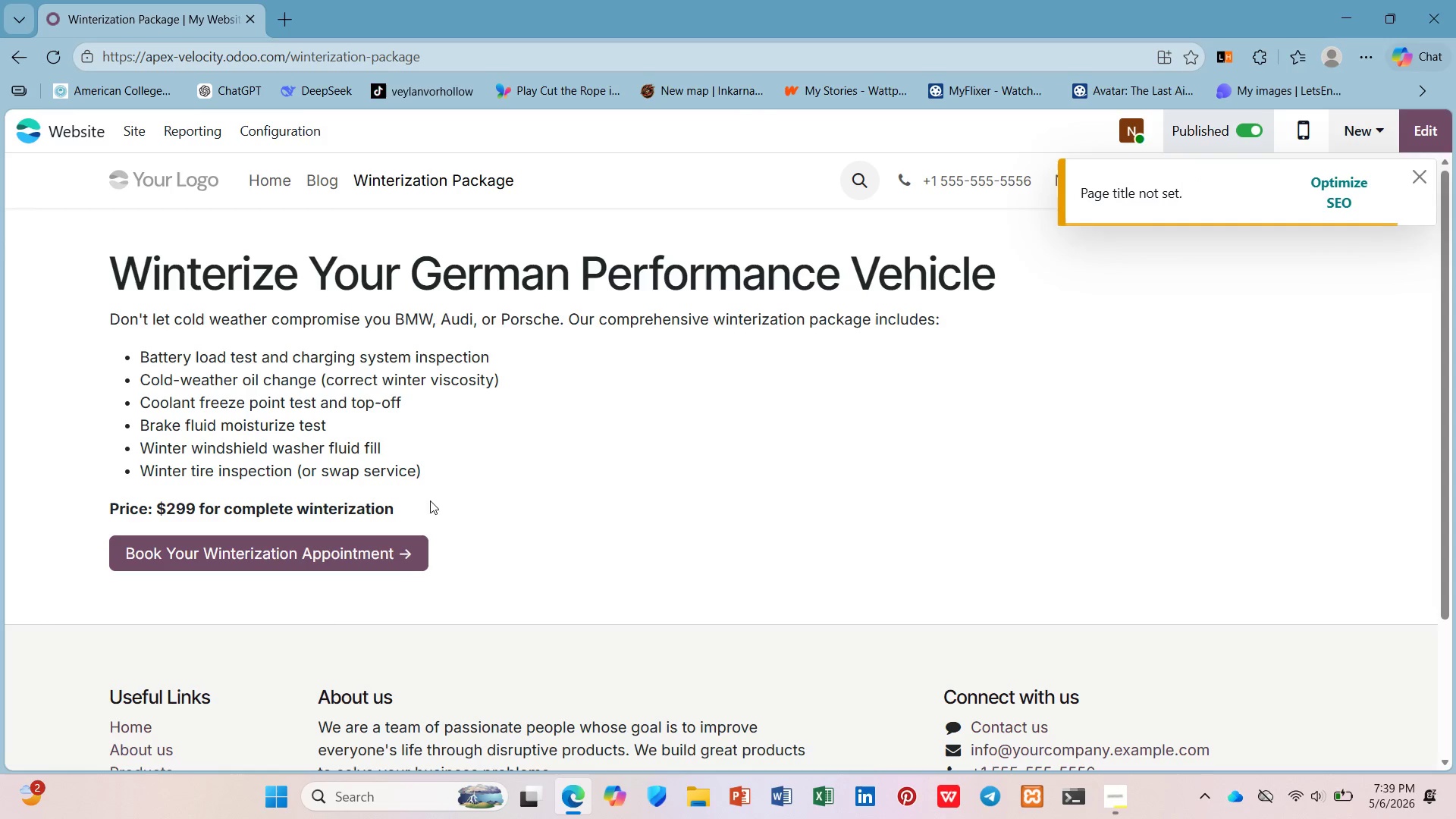 
scroll: coordinate [349, 489], scroll_direction: up, amount: 3.0
 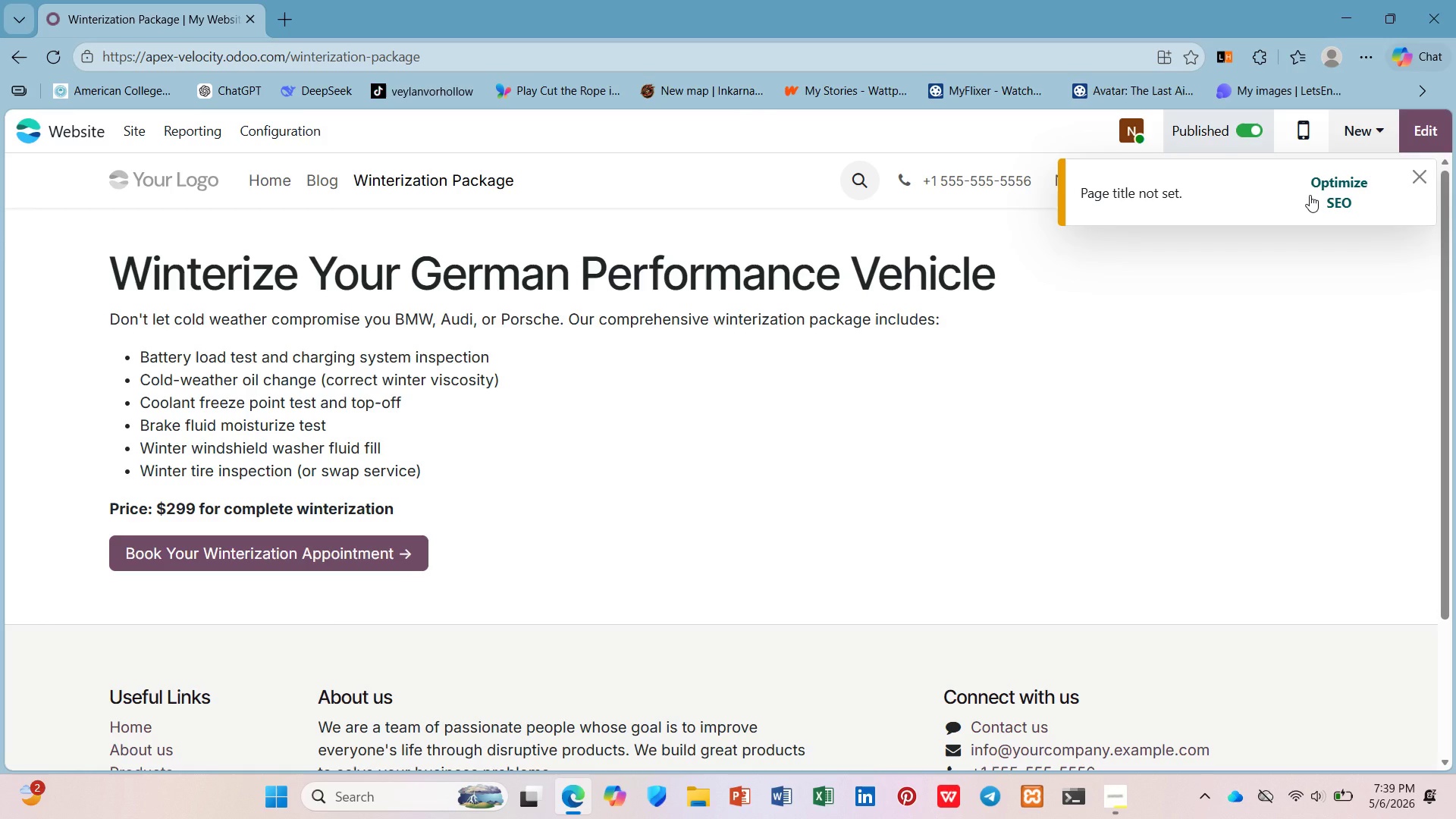 
wait(7.01)
 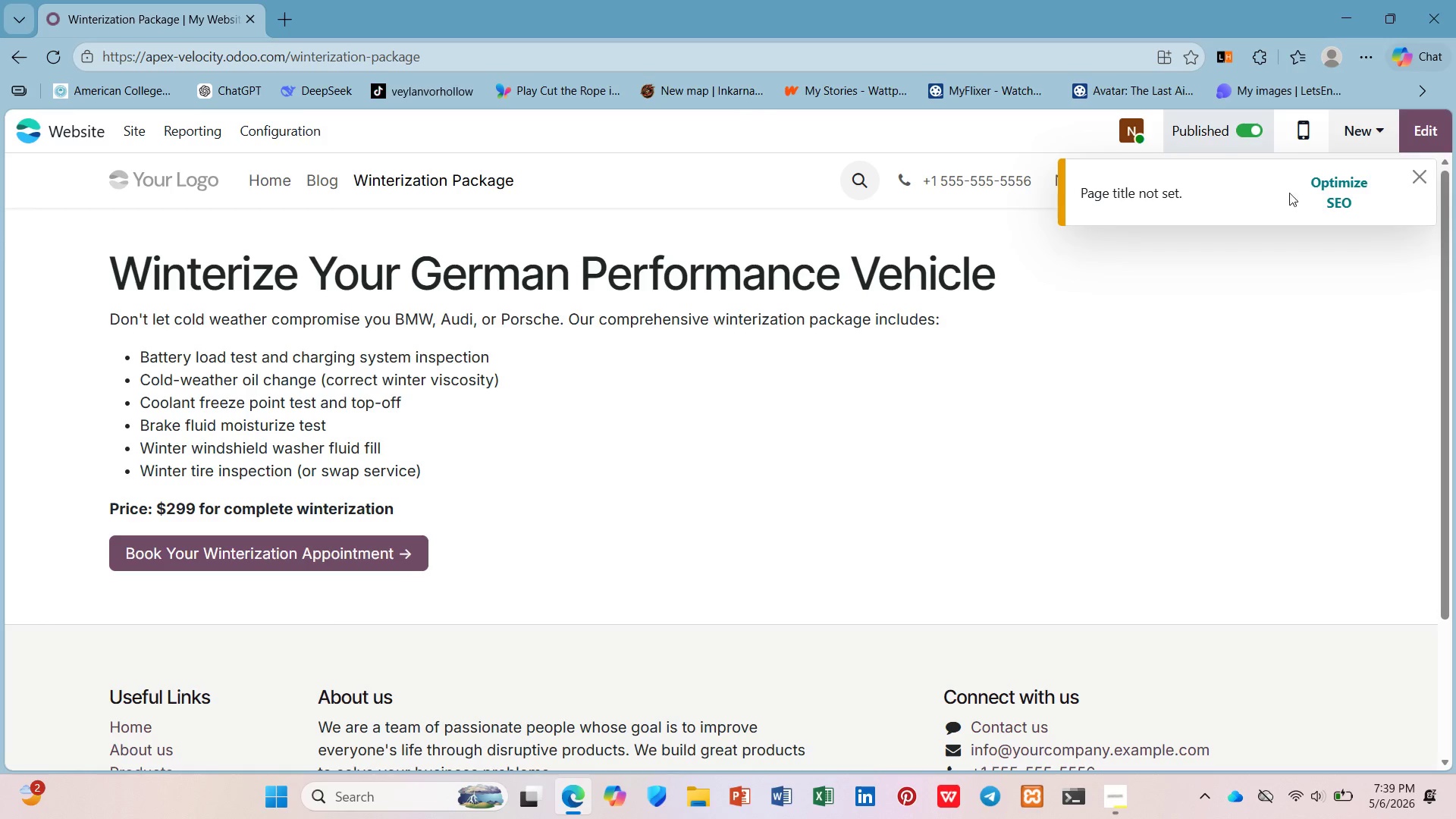 
left_click([1345, 195])
 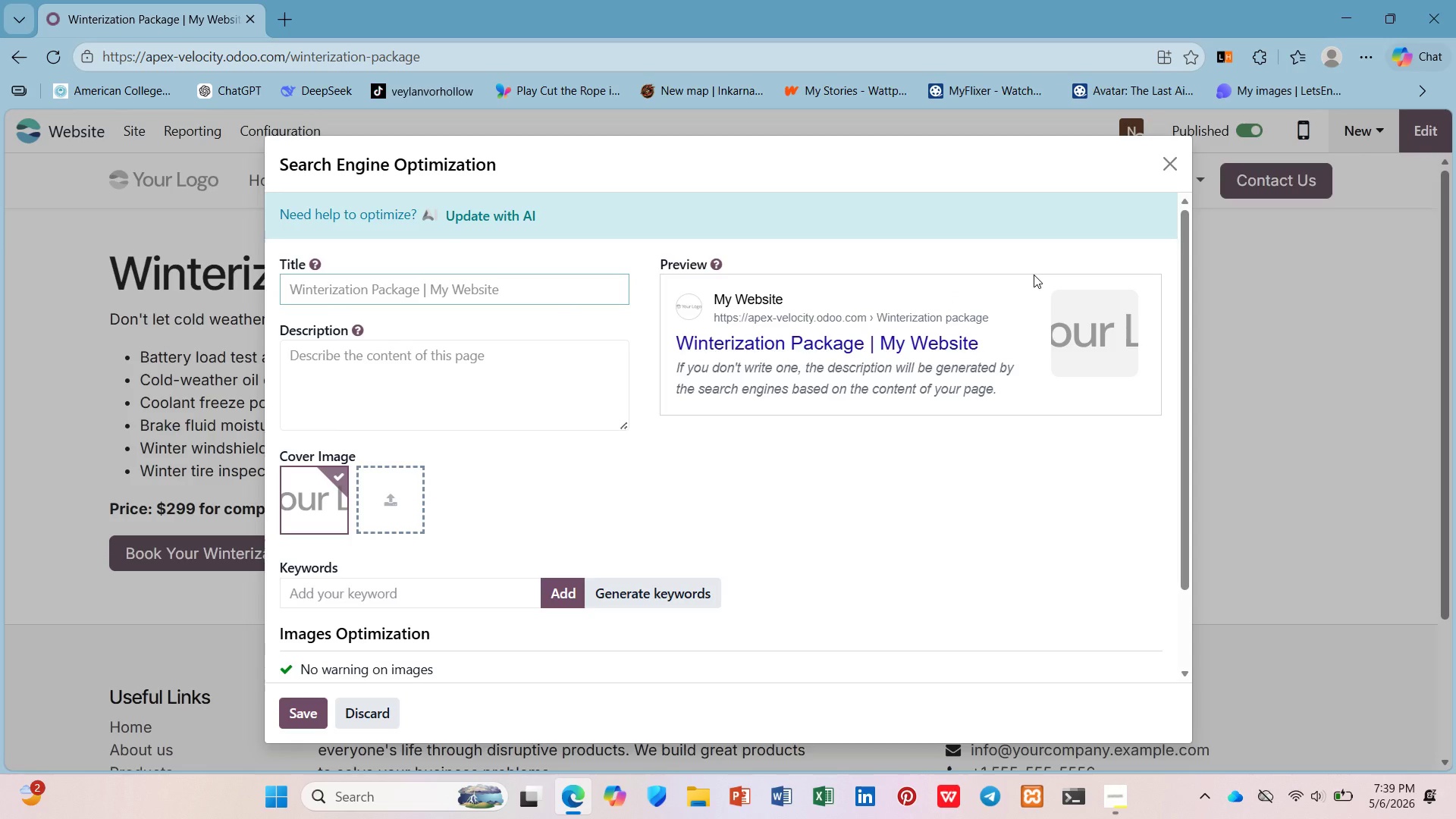 
wait(14.67)
 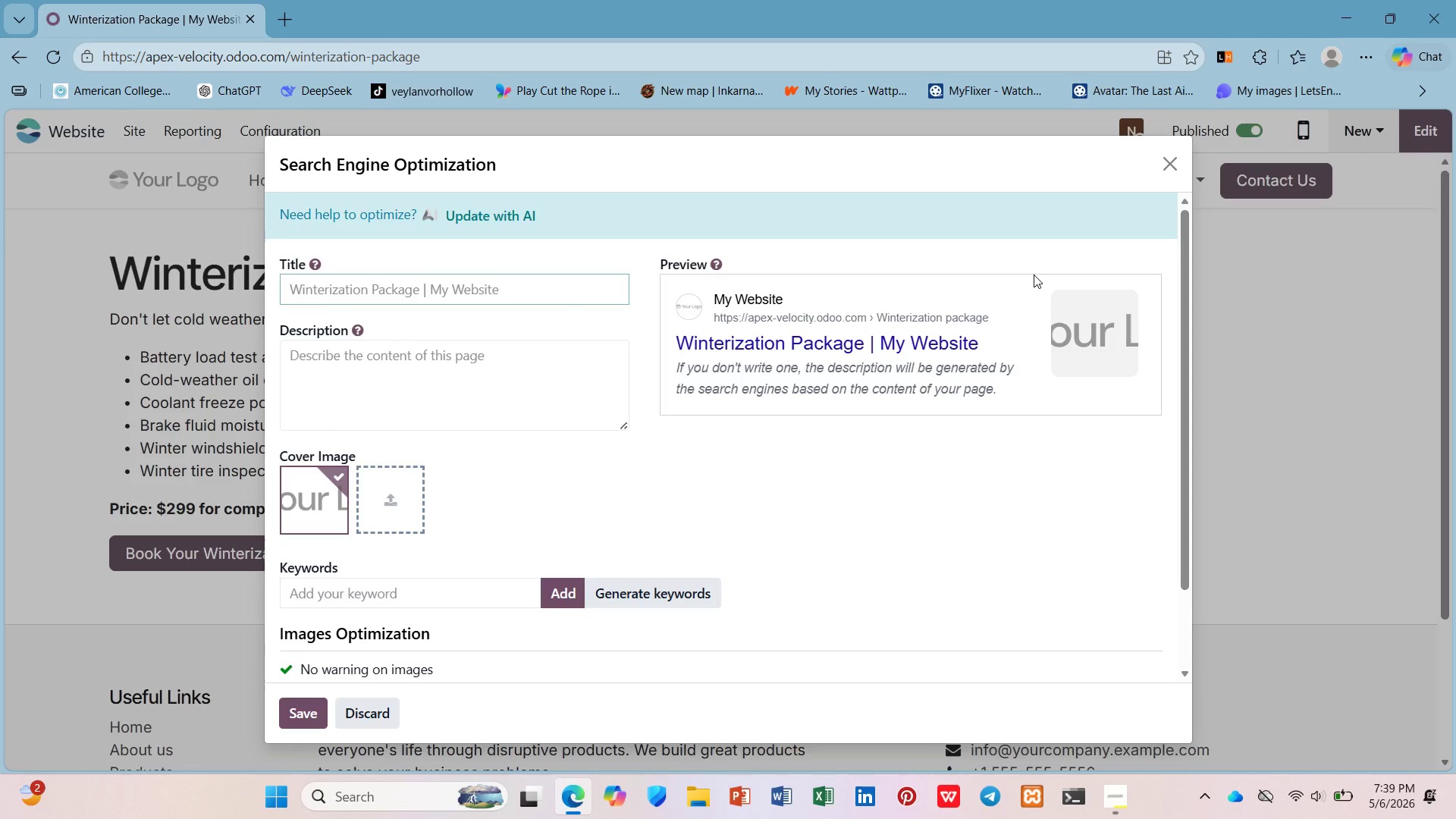 
left_click([1174, 167])
 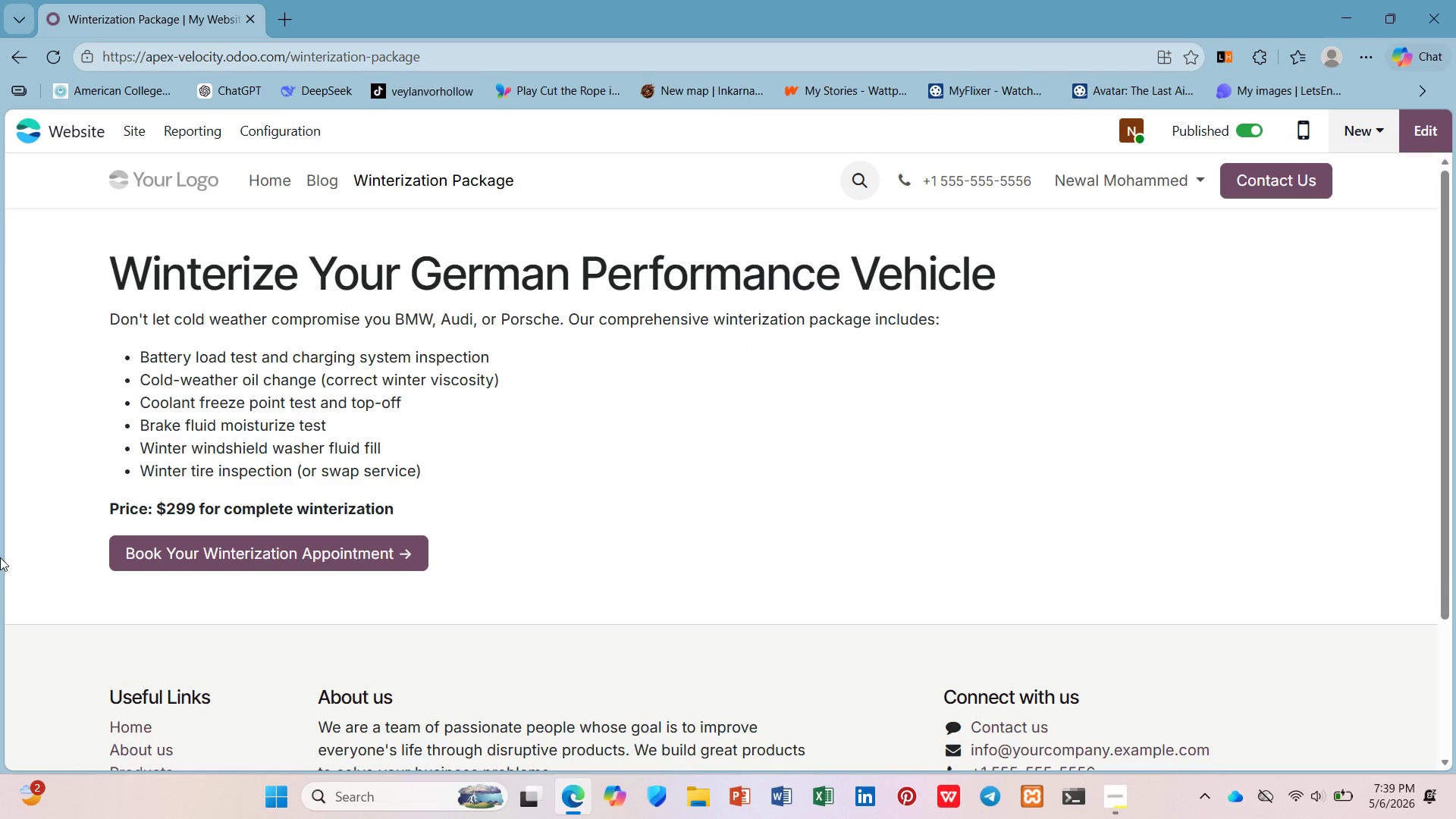 
scroll: coordinate [204, 453], scroll_direction: up, amount: 4.0
 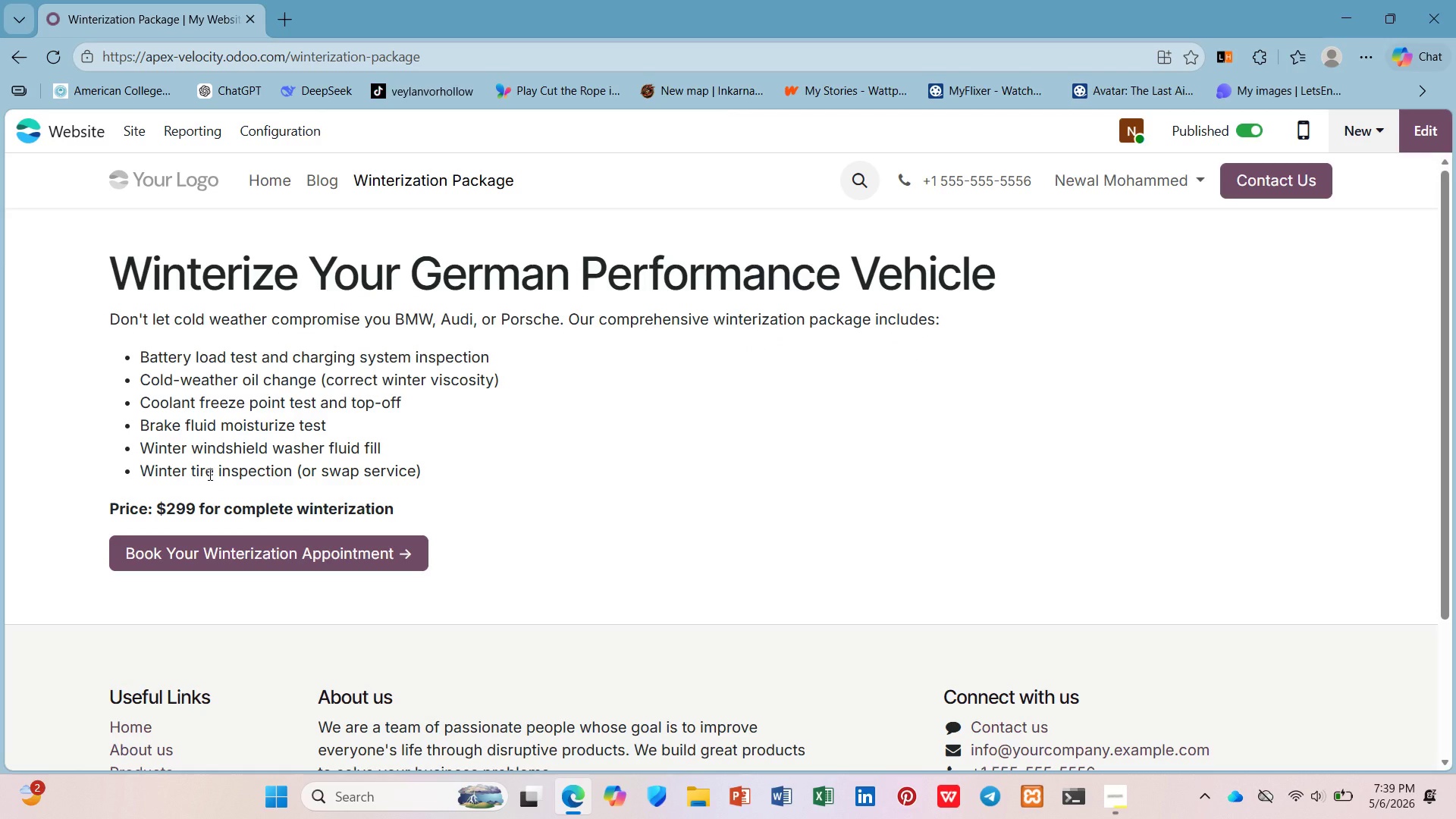 
wait(11.87)
 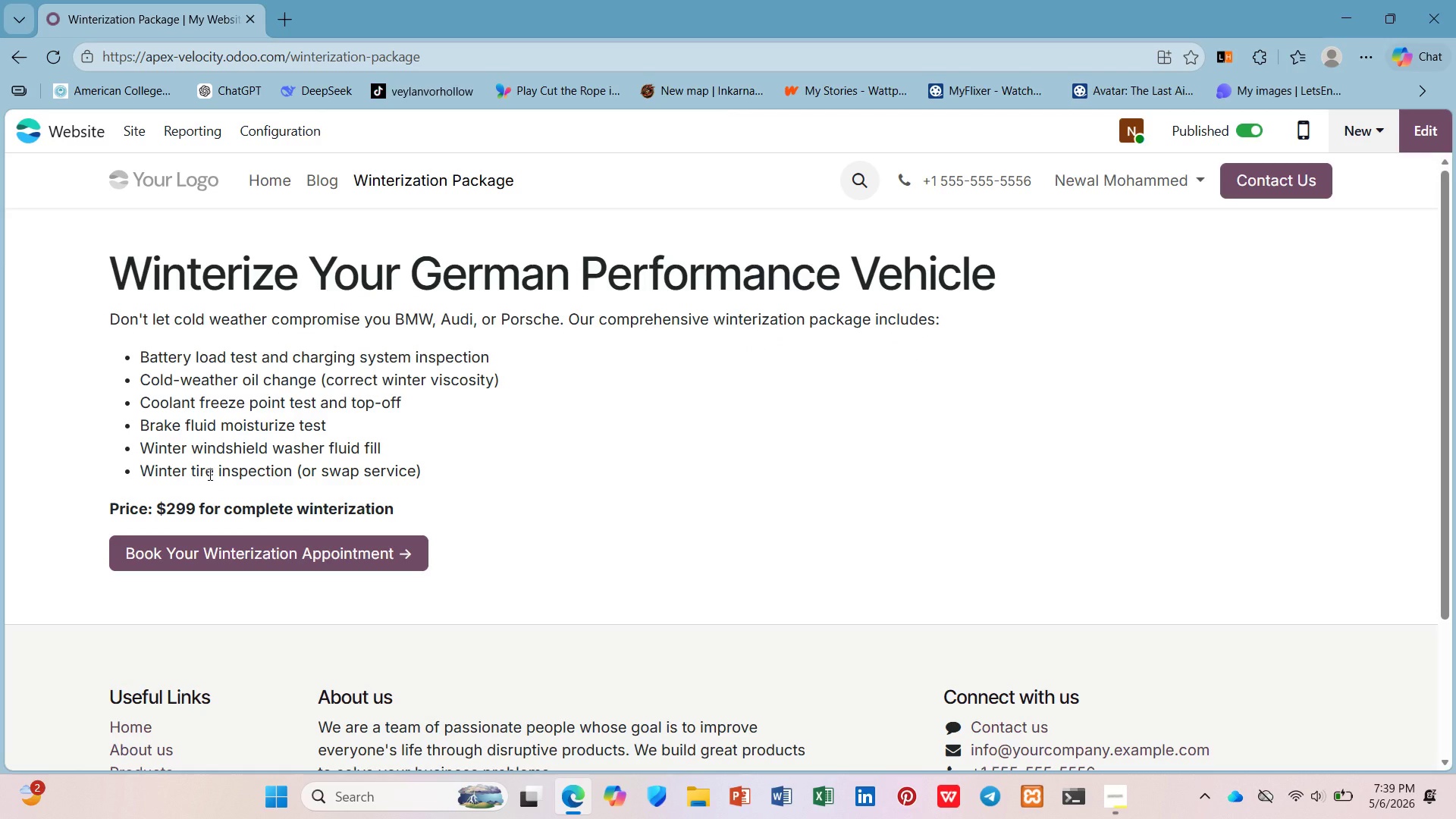 
left_click([102, 134])
 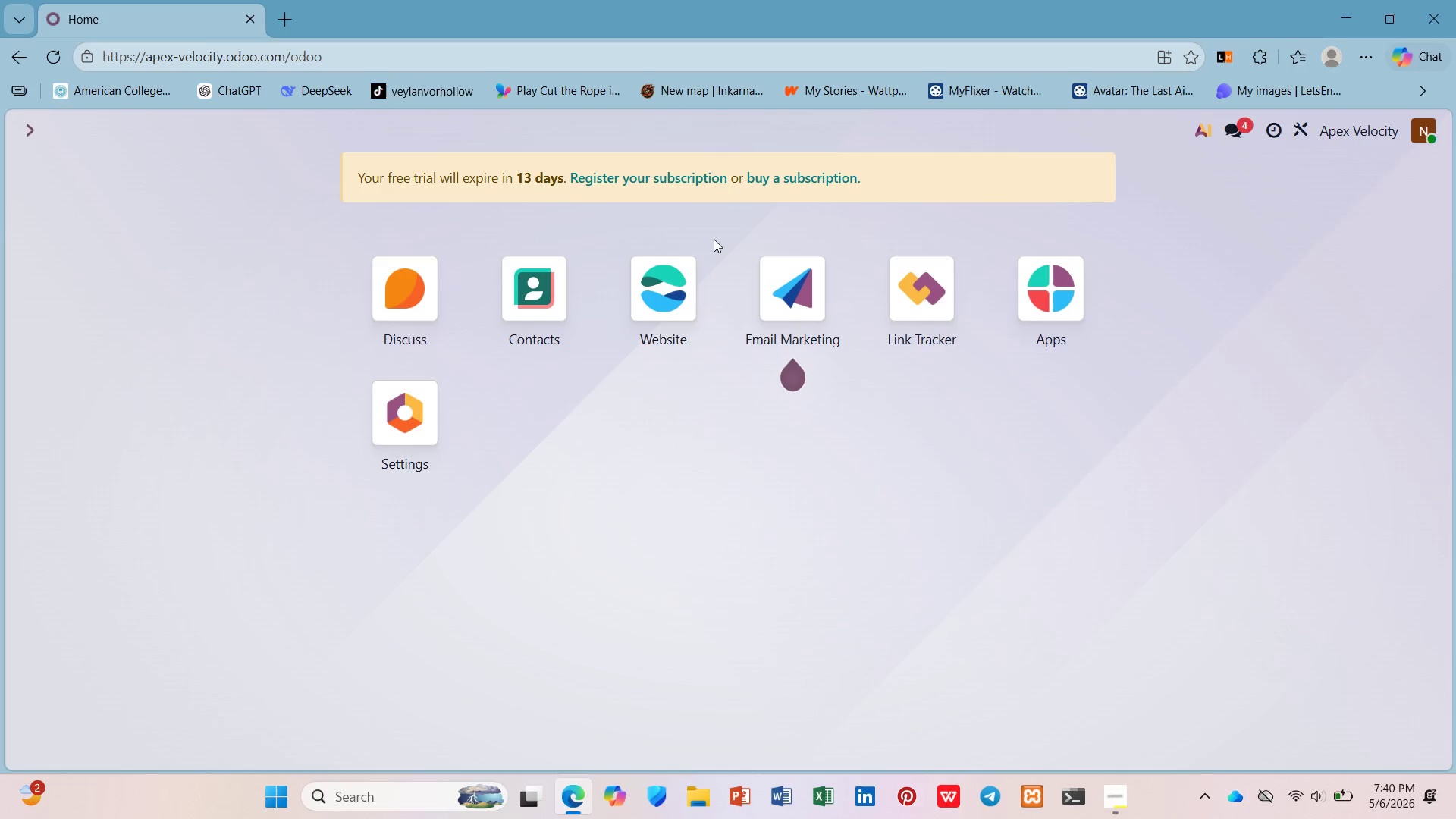 
left_click([831, 265])
 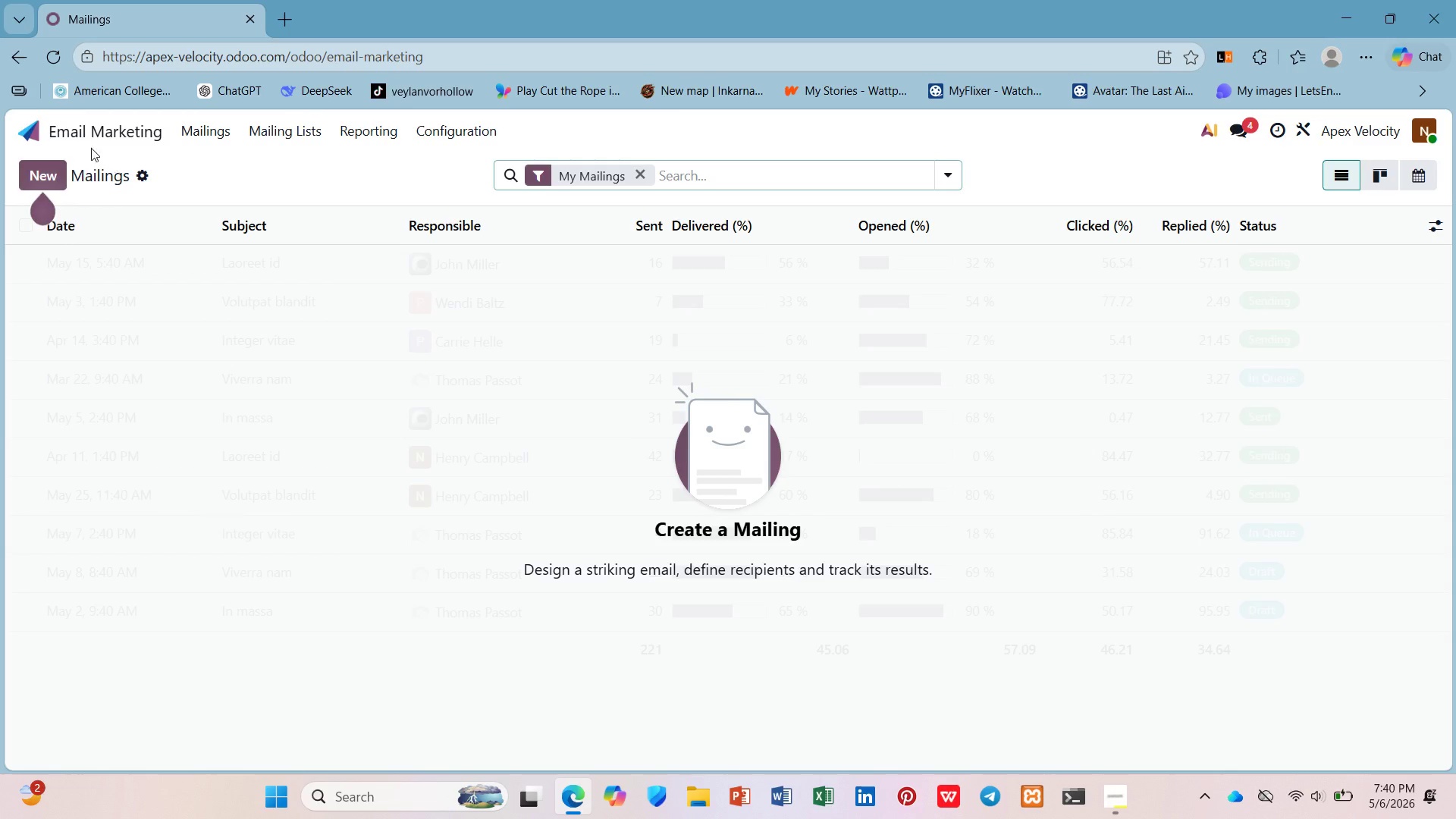 
left_click([49, 169])
 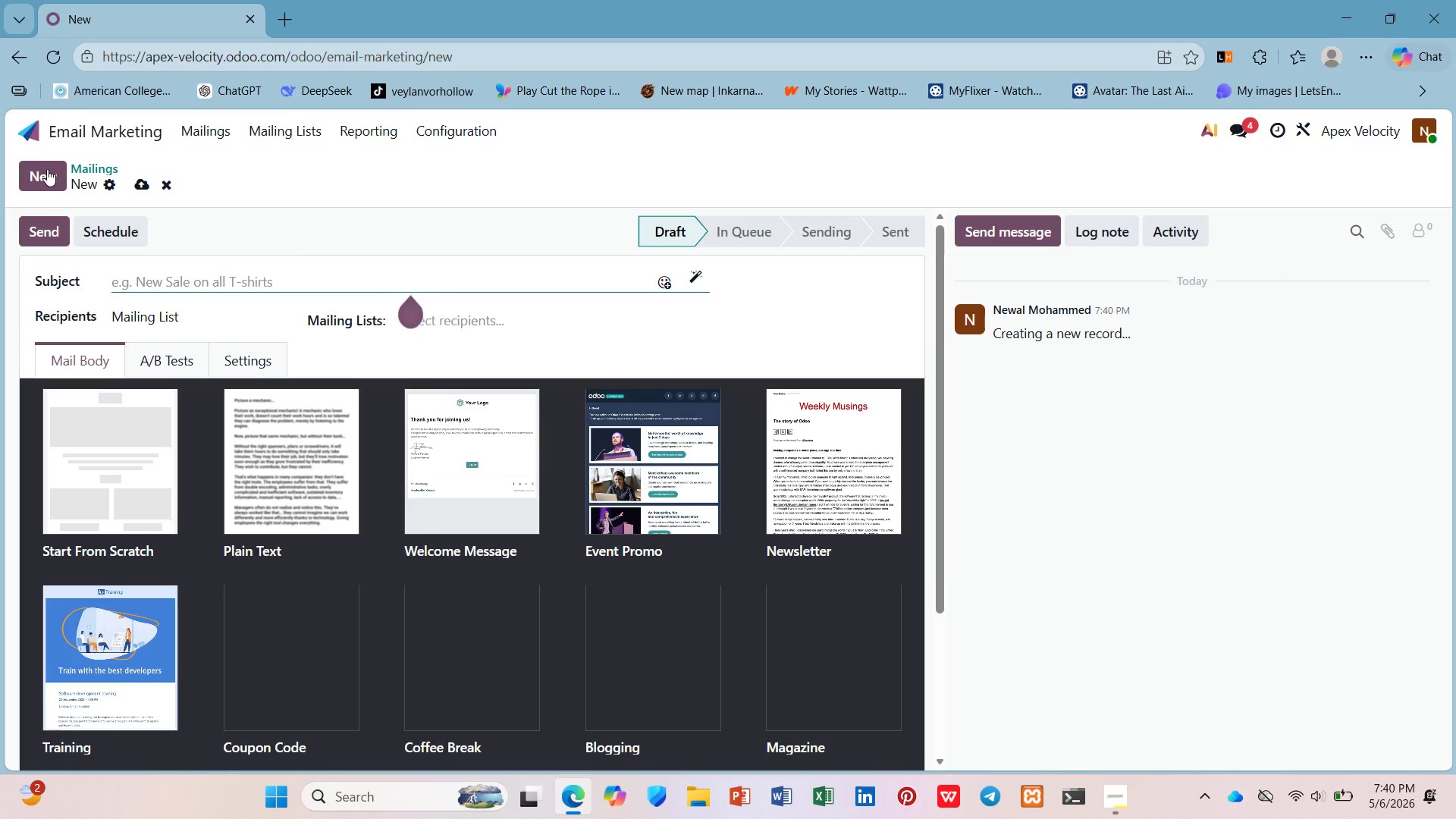 
wait(7.39)
 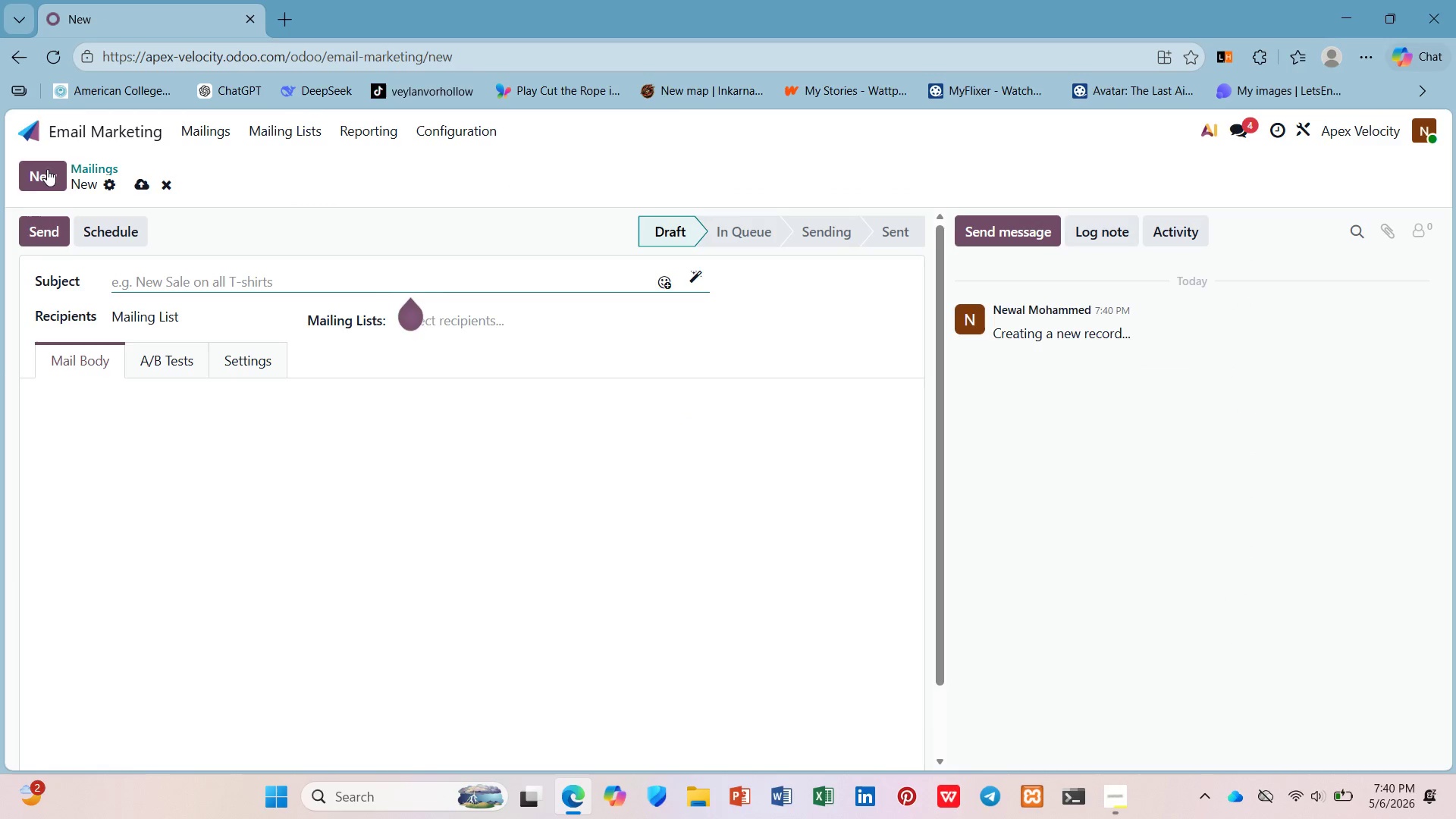 
left_click([1114, 812])